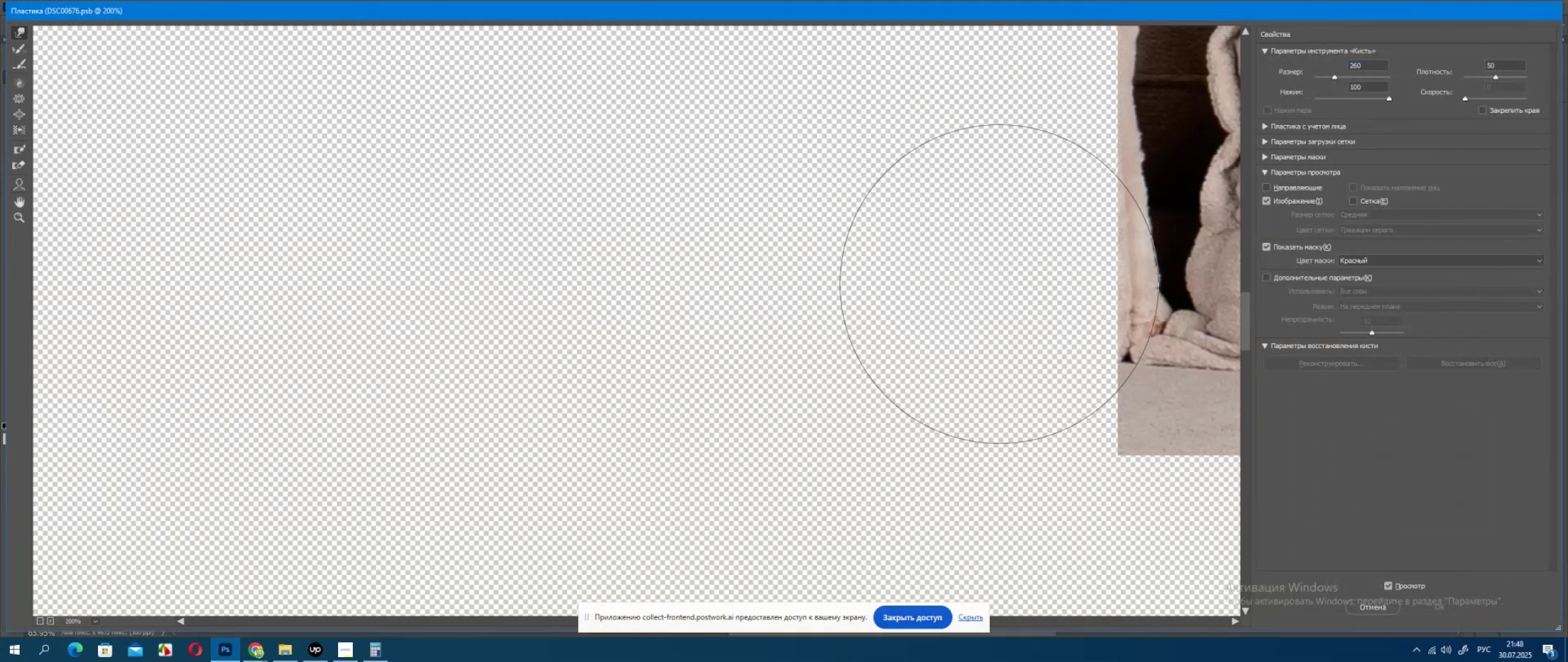 
hold_key(key=Space, duration=0.77)
 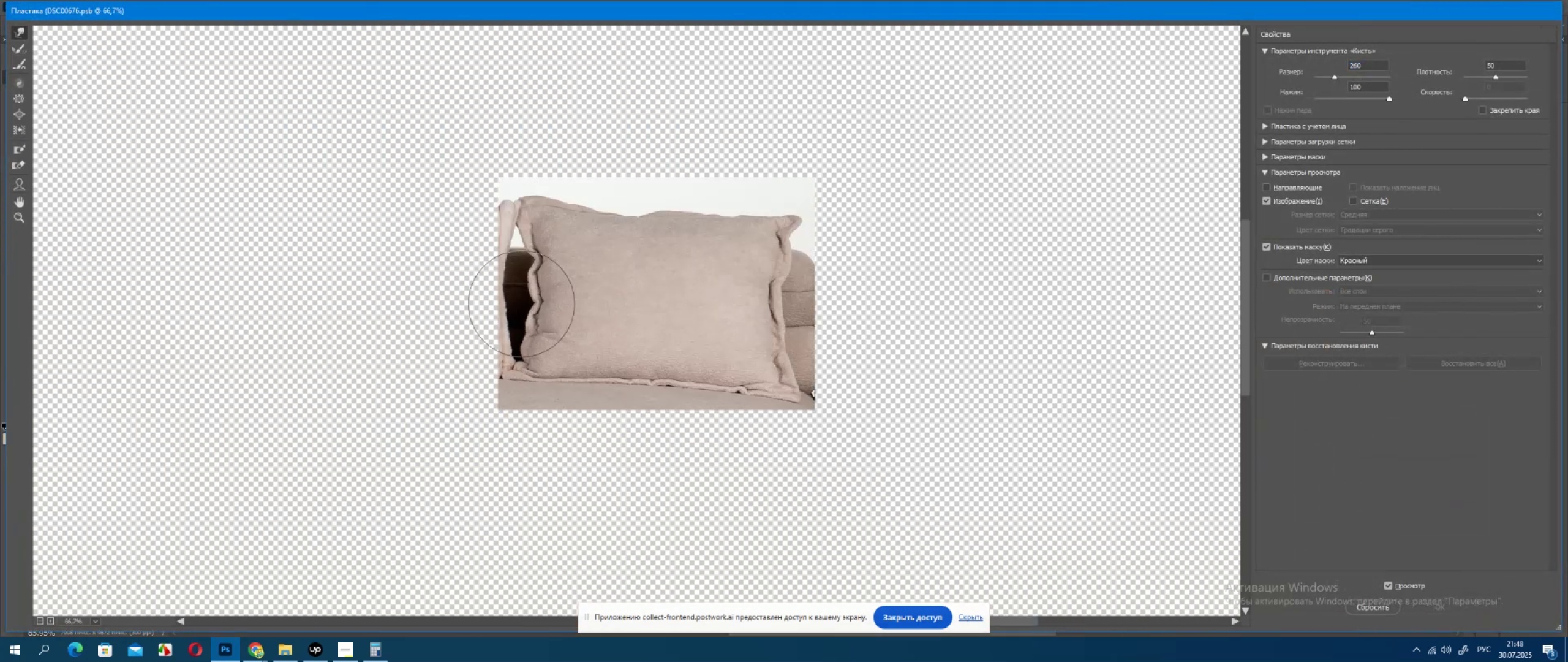 
left_click_drag(start_coordinate=[1072, 260], to_coordinate=[173, 394])
 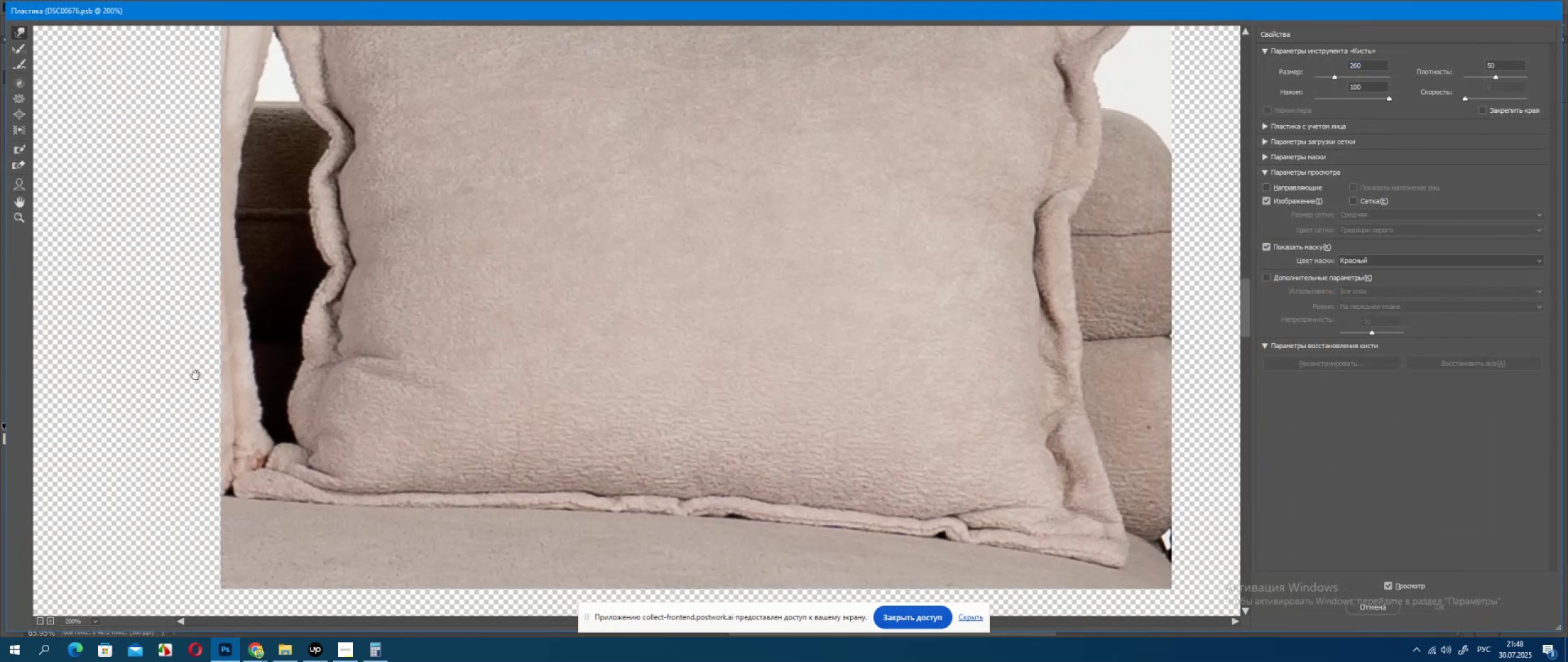 
key(Alt+AltLeft)
 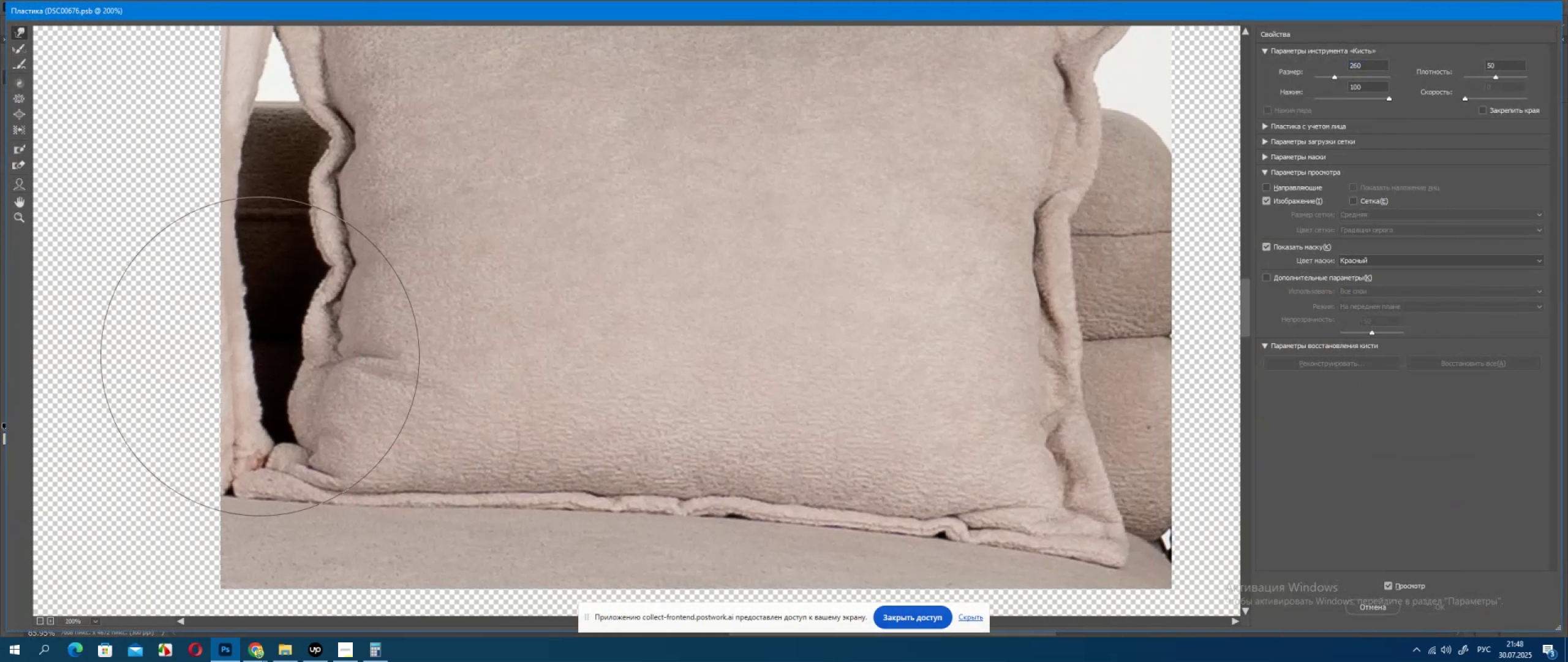 
scroll: coordinate [314, 350], scroll_direction: down, amount: 2.0
 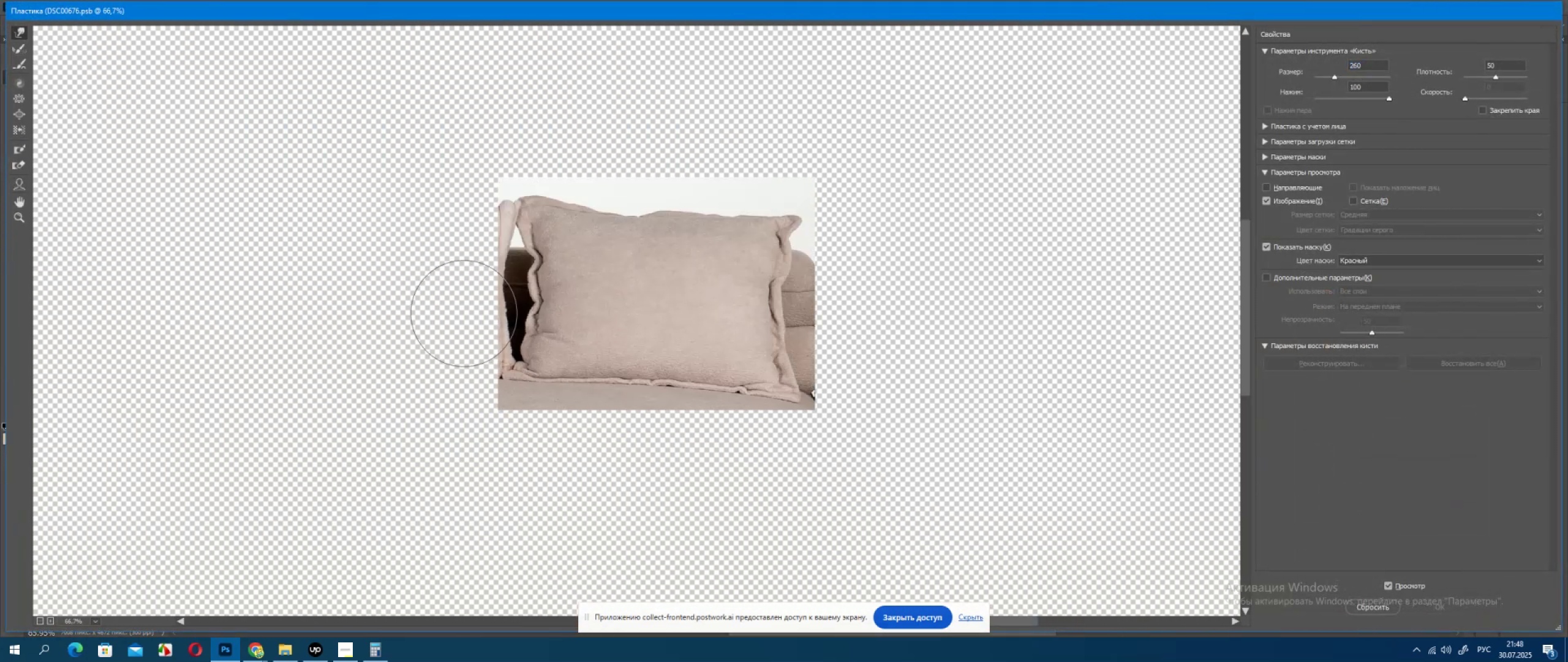 
hold_key(key=Space, duration=0.61)
 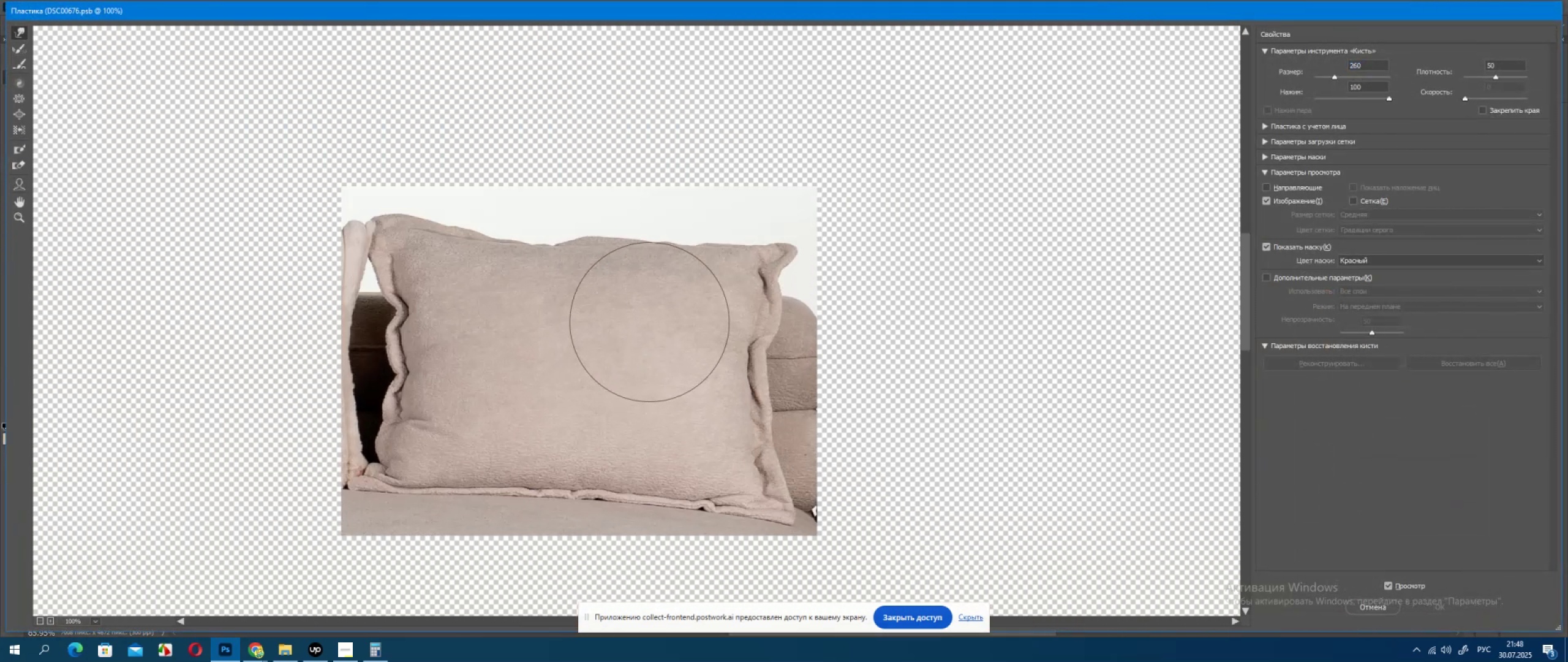 
left_click_drag(start_coordinate=[700, 289], to_coordinate=[642, 343])
 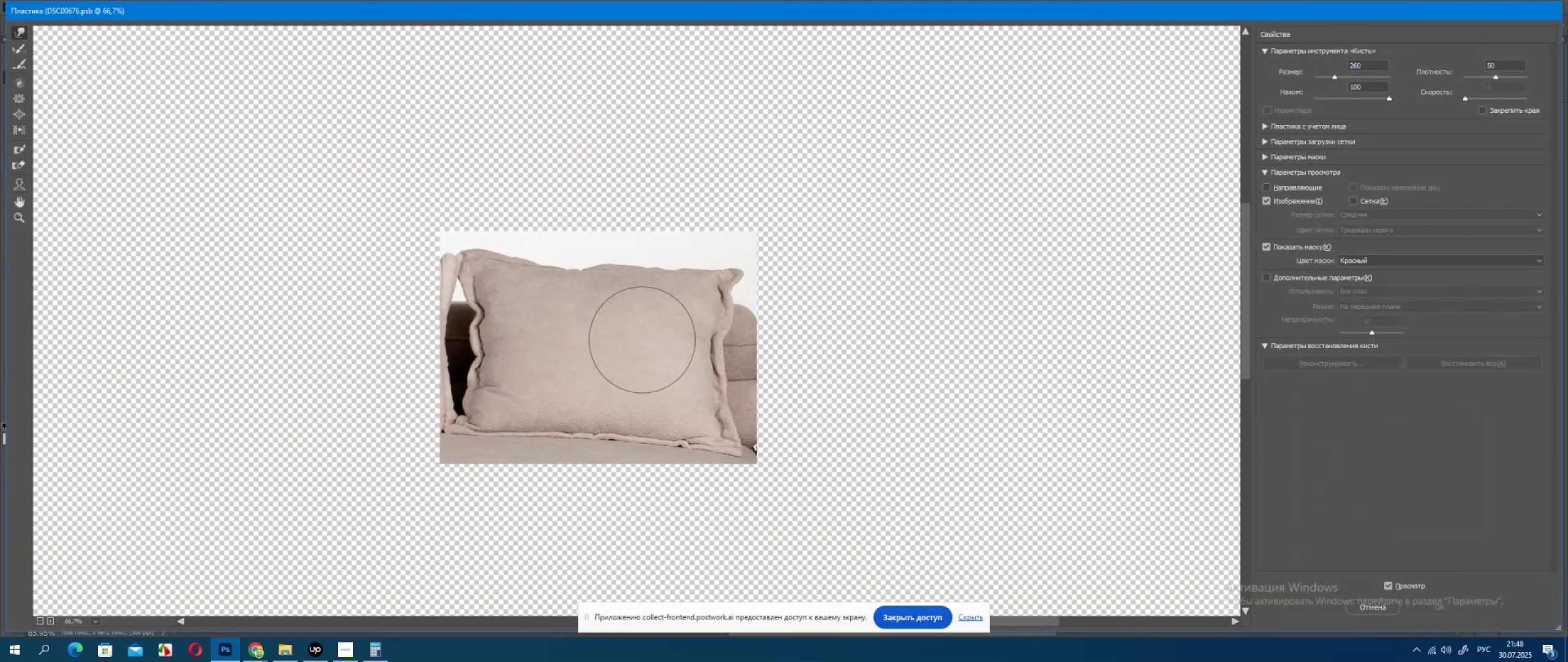 
key(Alt+AltLeft)
 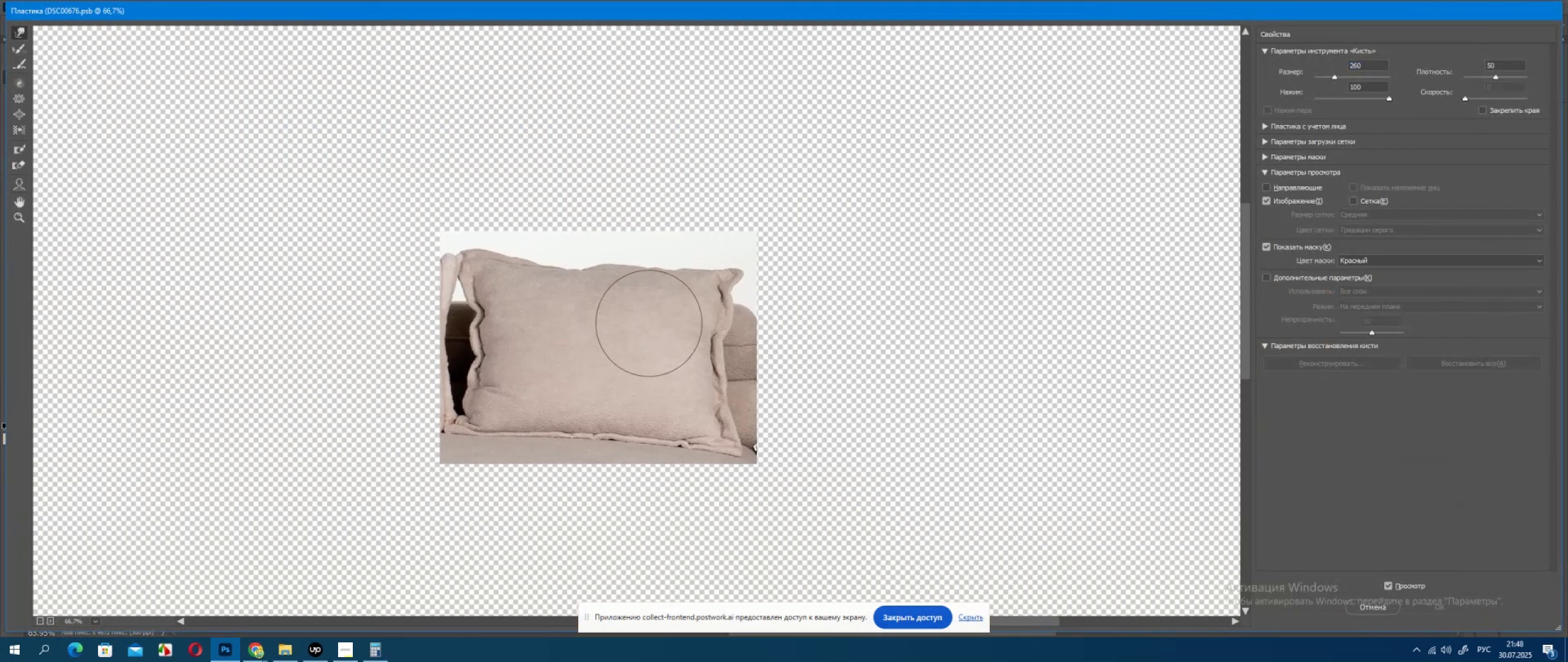 
scroll: coordinate [649, 322], scroll_direction: up, amount: 1.0
 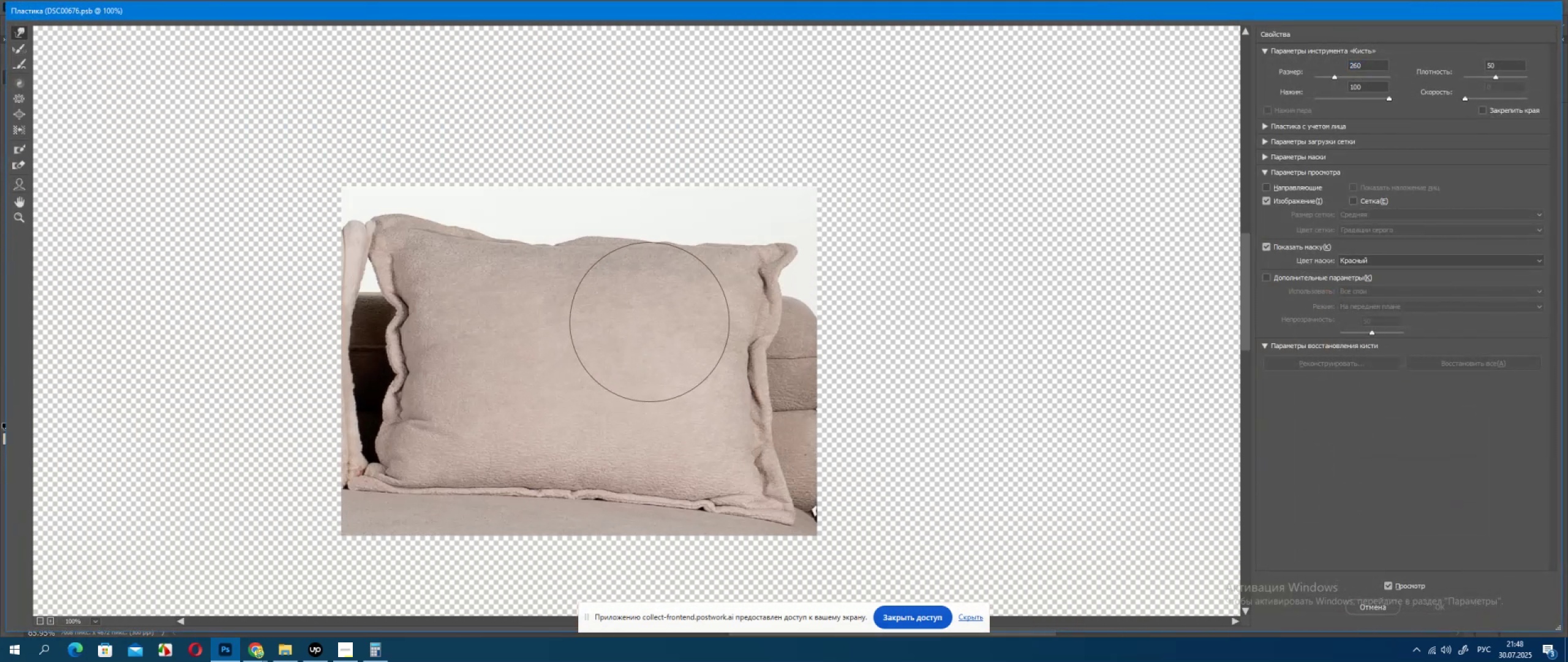 
hold_key(key=AltLeft, duration=0.86)
 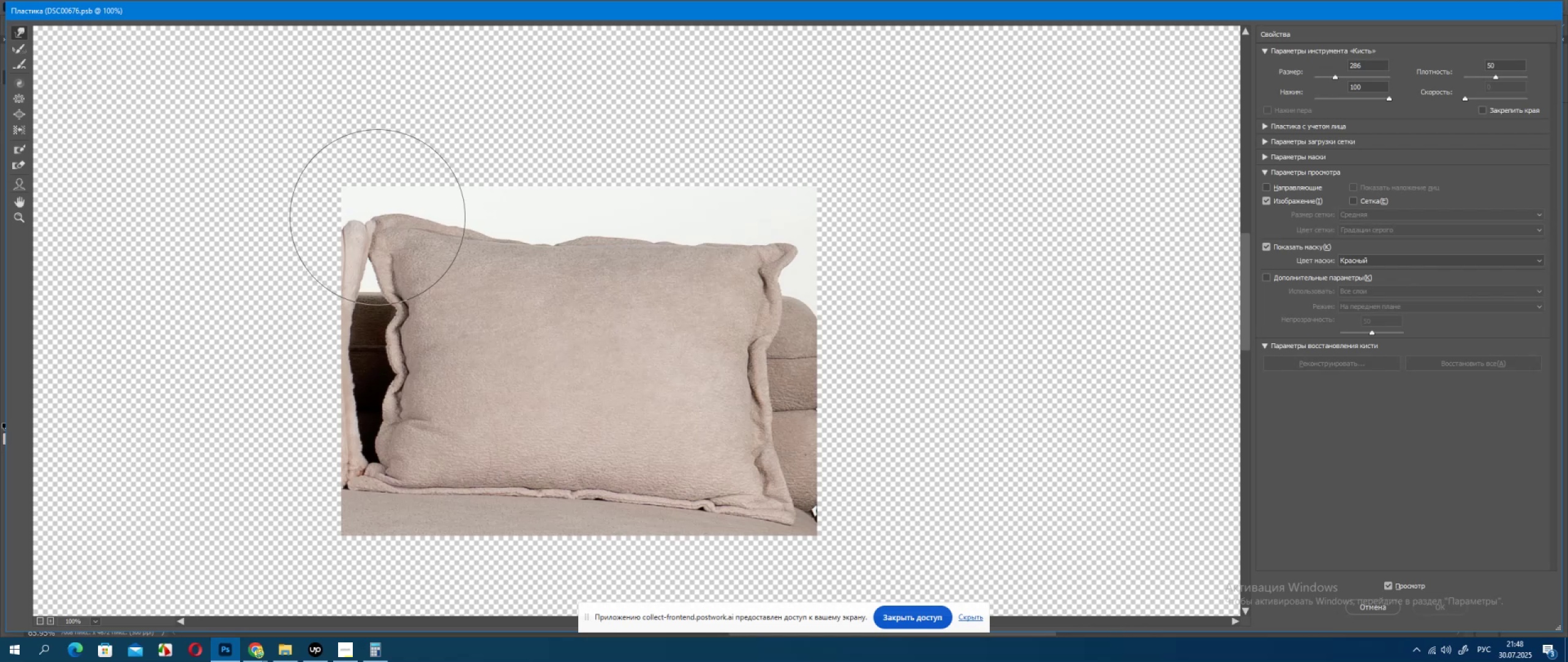 
left_click_drag(start_coordinate=[381, 229], to_coordinate=[383, 236])
 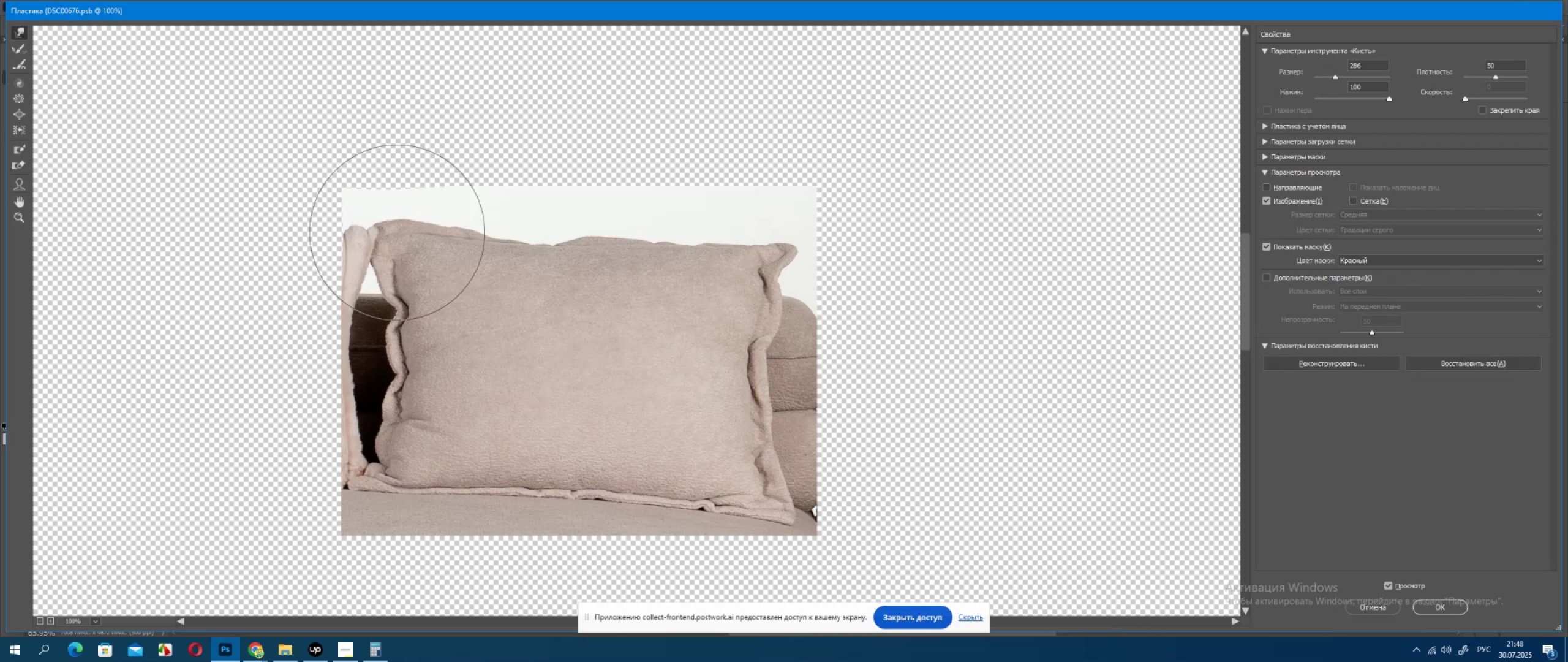 
left_click_drag(start_coordinate=[396, 232], to_coordinate=[394, 237])
 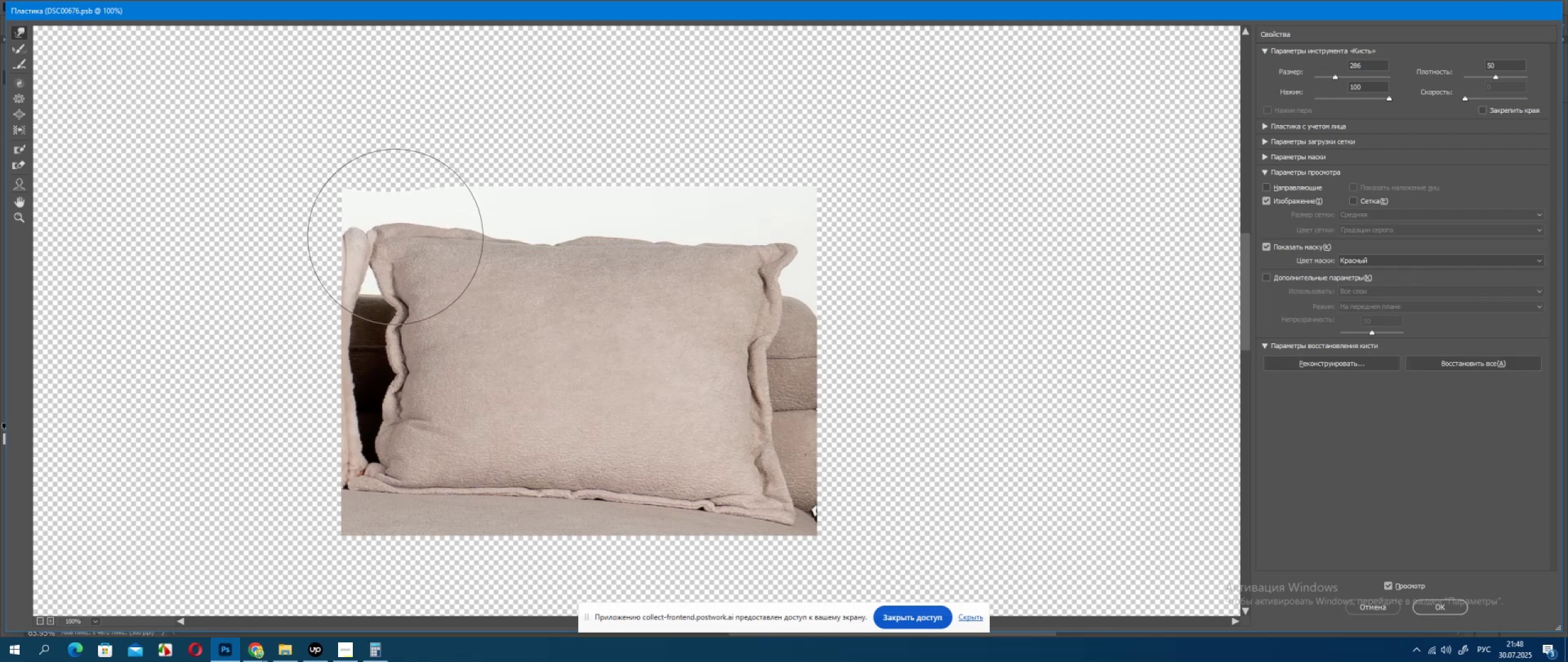 
key(Alt+Control+ControlLeft)
 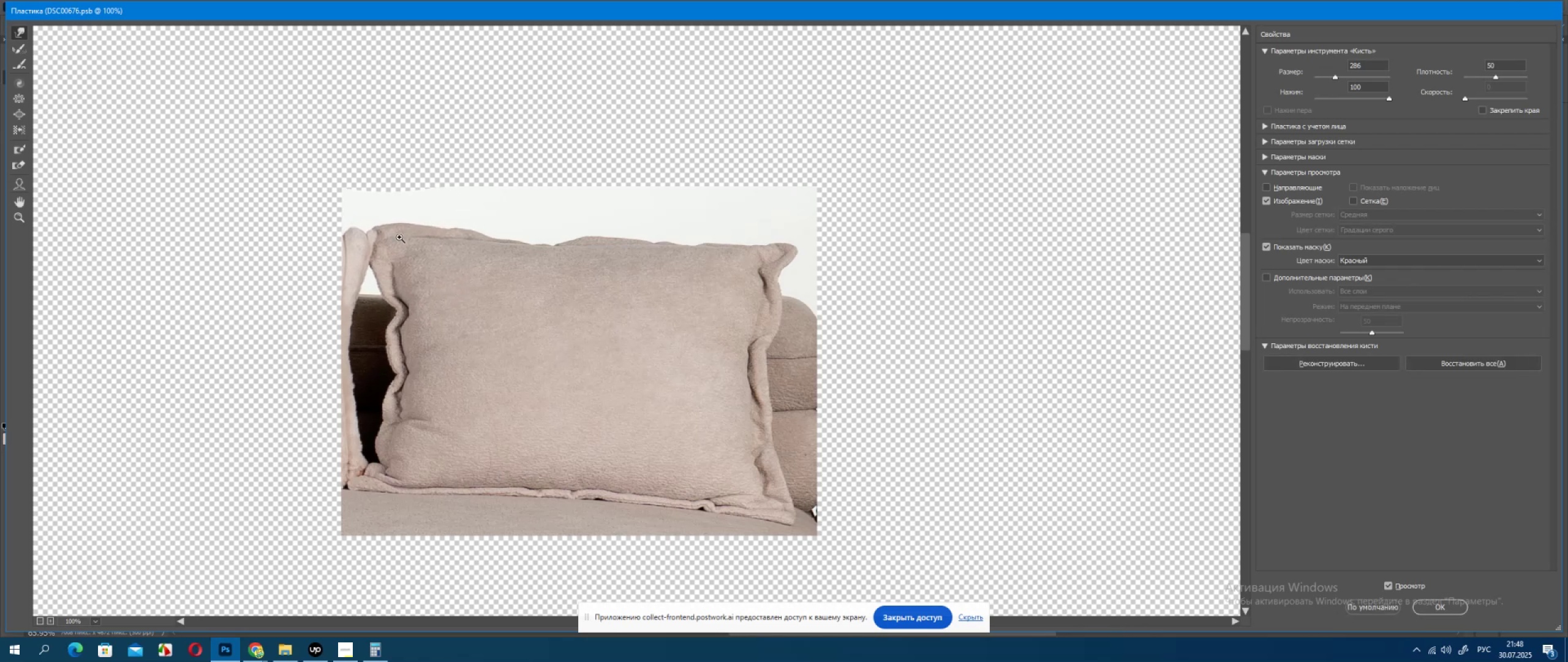 
key(Control+Z)
 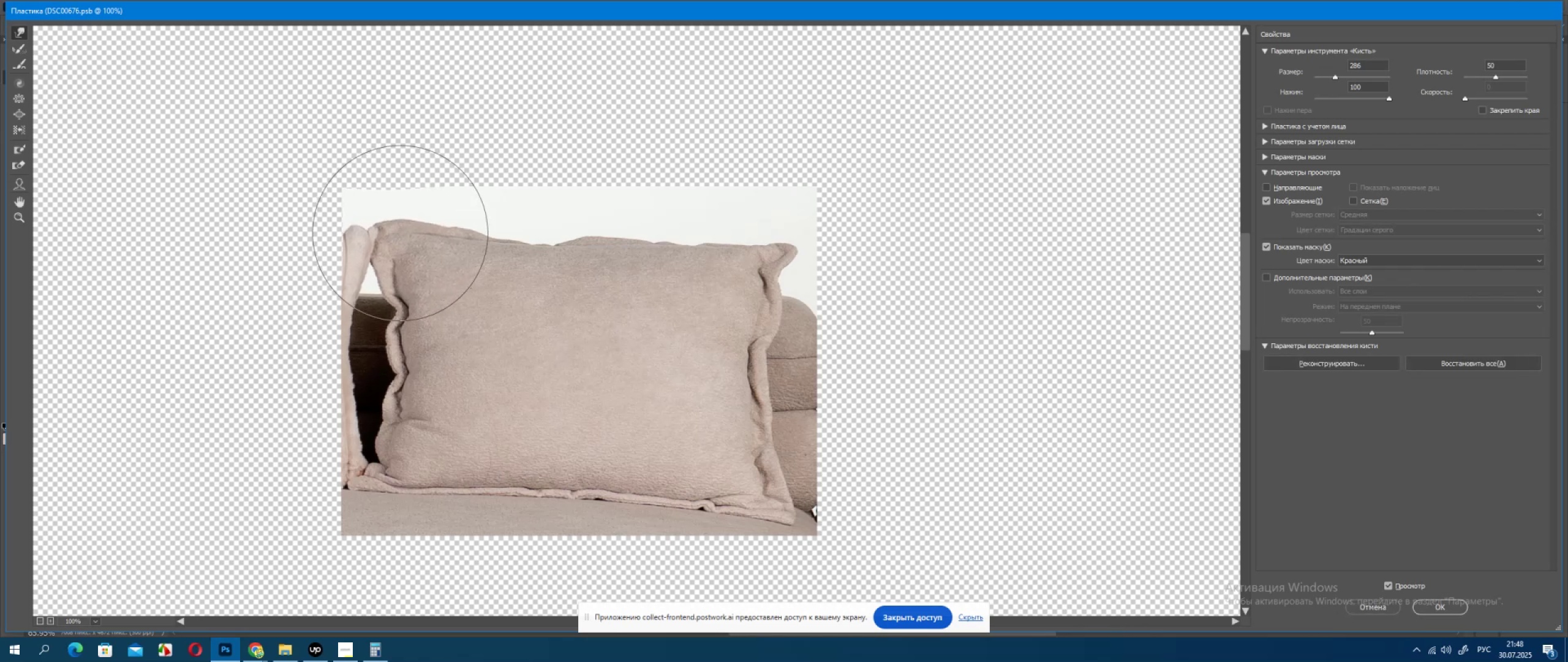 
left_click_drag(start_coordinate=[400, 231], to_coordinate=[401, 235])
 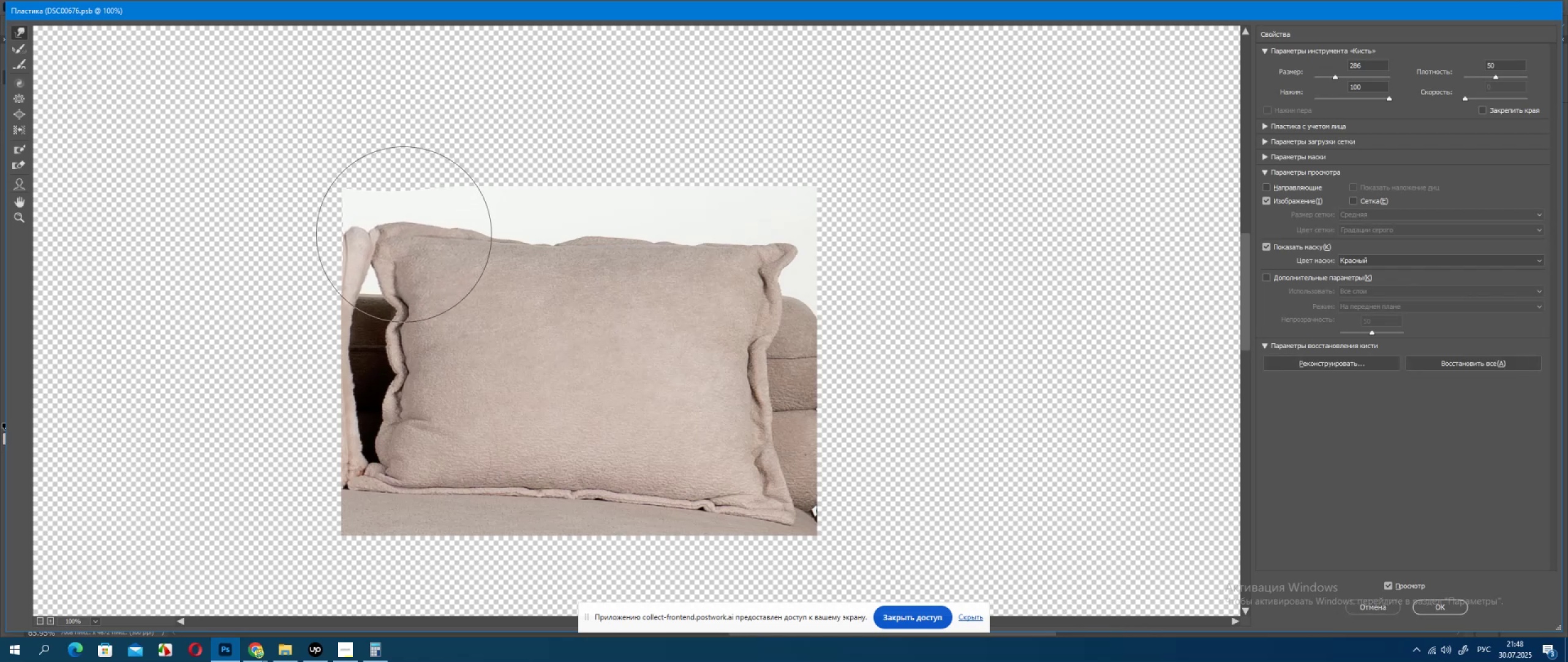 
hold_key(key=AltLeft, duration=0.94)
 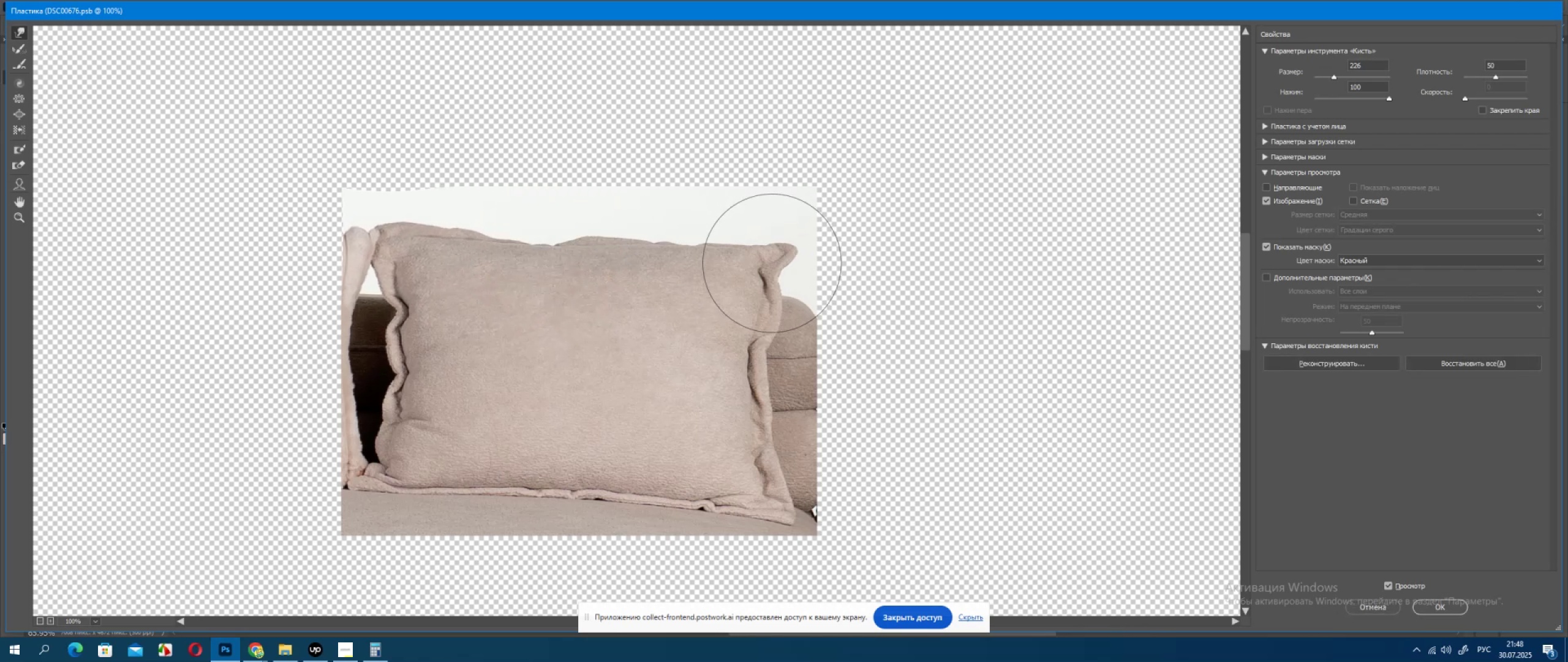 
hold_key(key=AltLeft, duration=0.66)
 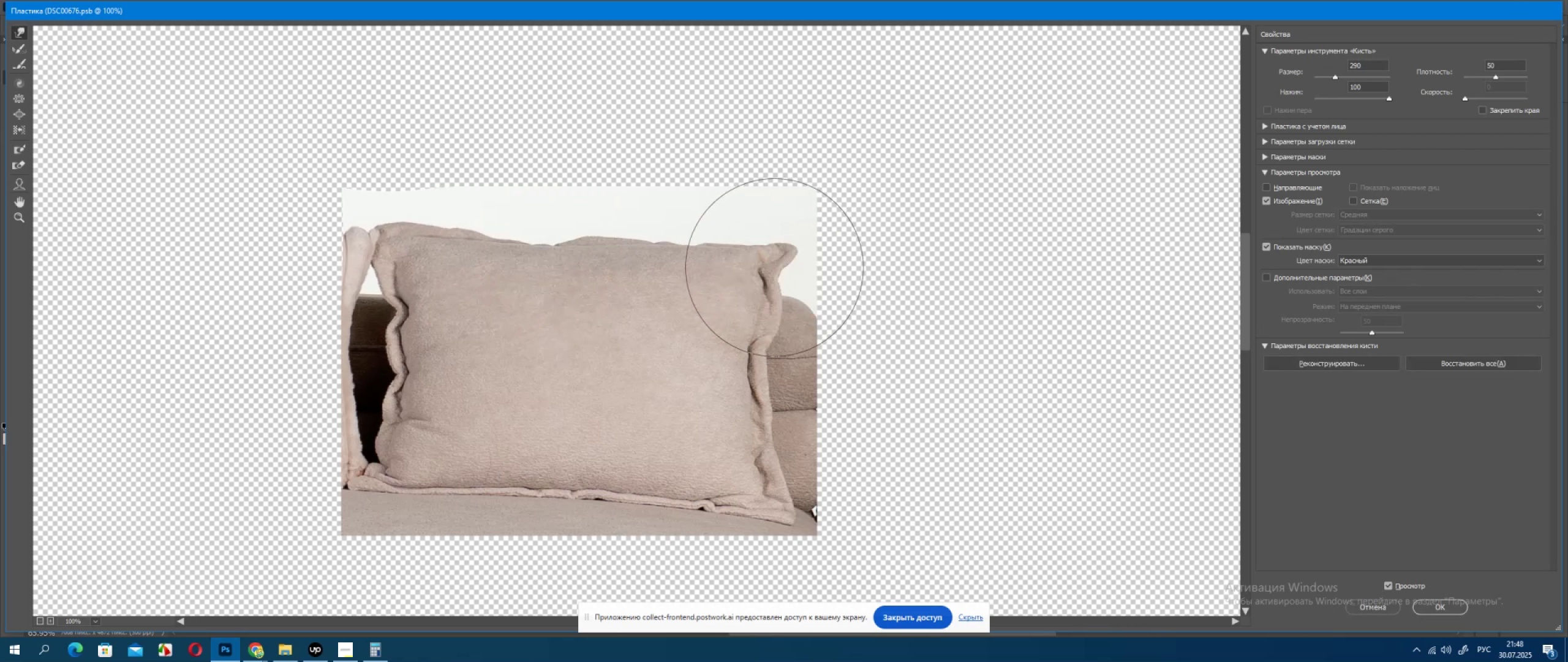 
left_click_drag(start_coordinate=[774, 267], to_coordinate=[776, 262])
 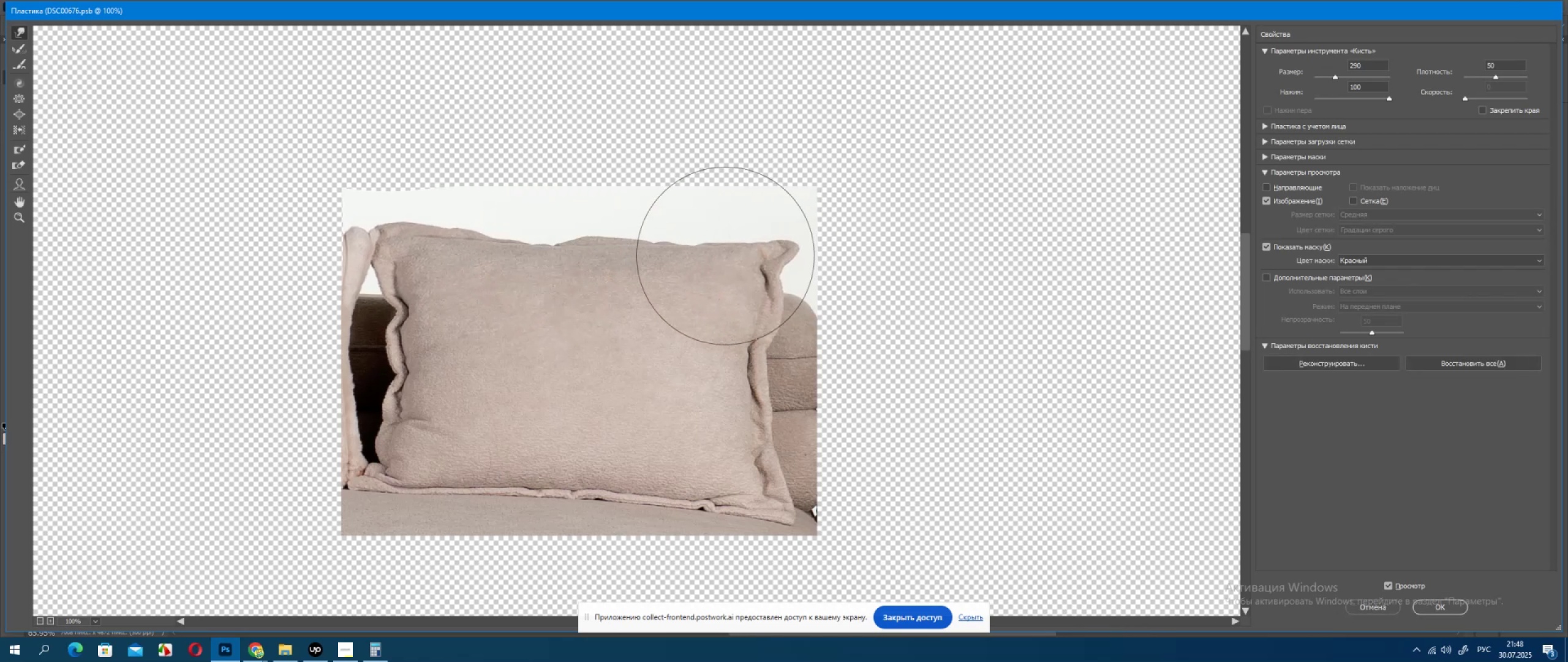 
key(Alt+AltLeft)
 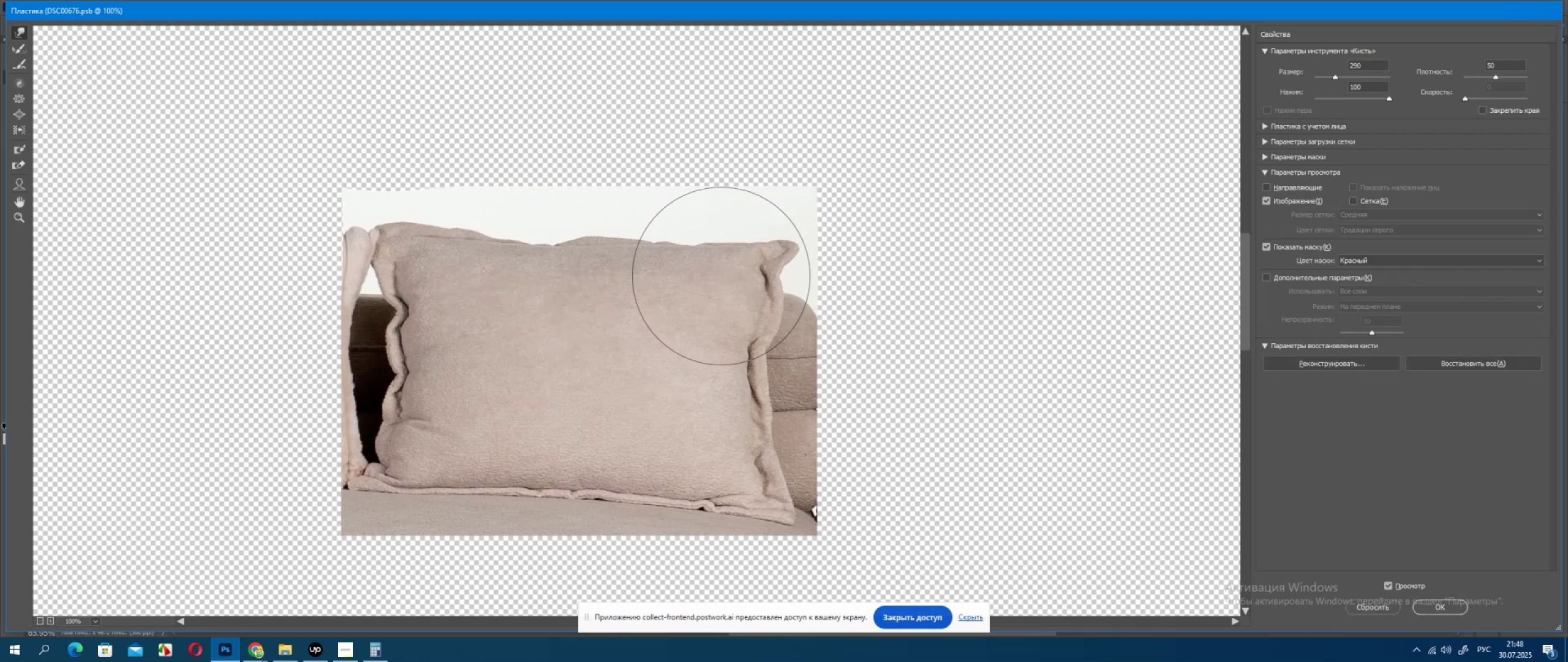 
scroll: coordinate [720, 278], scroll_direction: down, amount: 2.0
 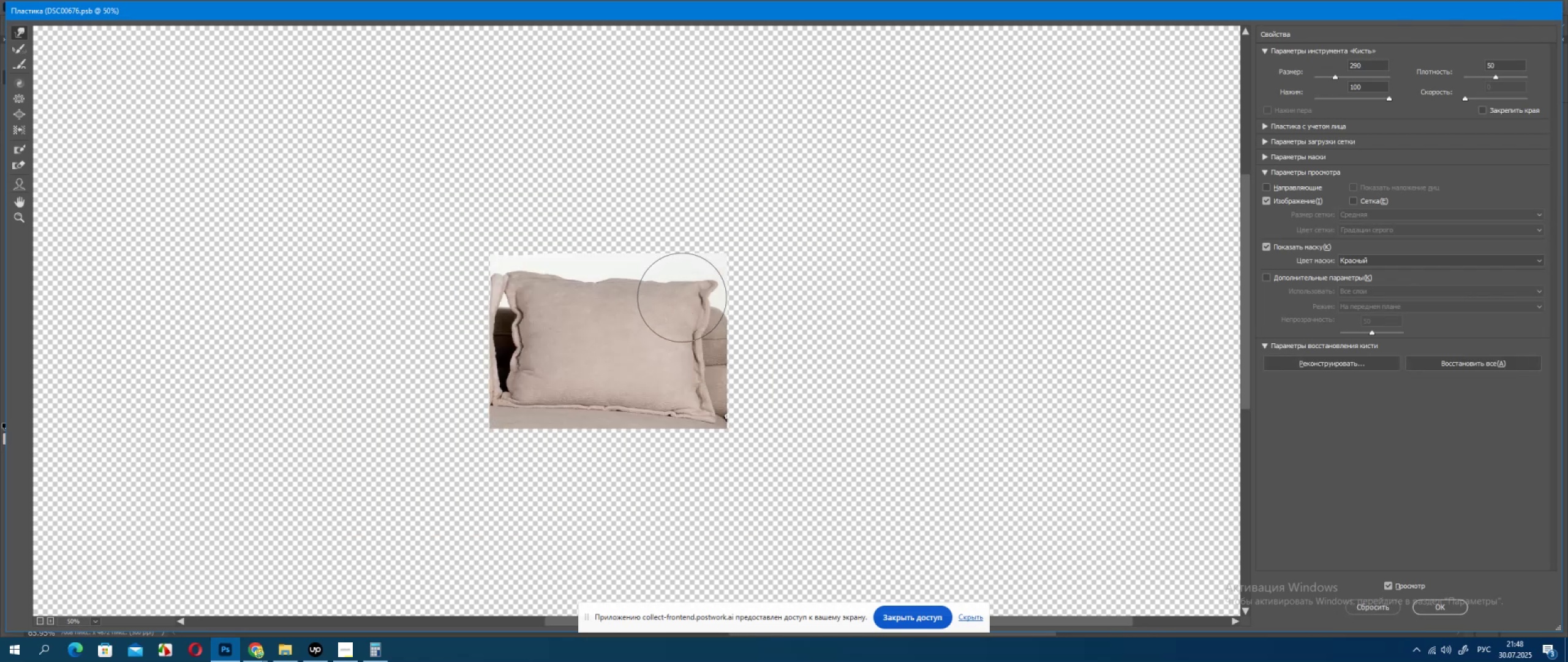 
key(Alt+AltLeft)
 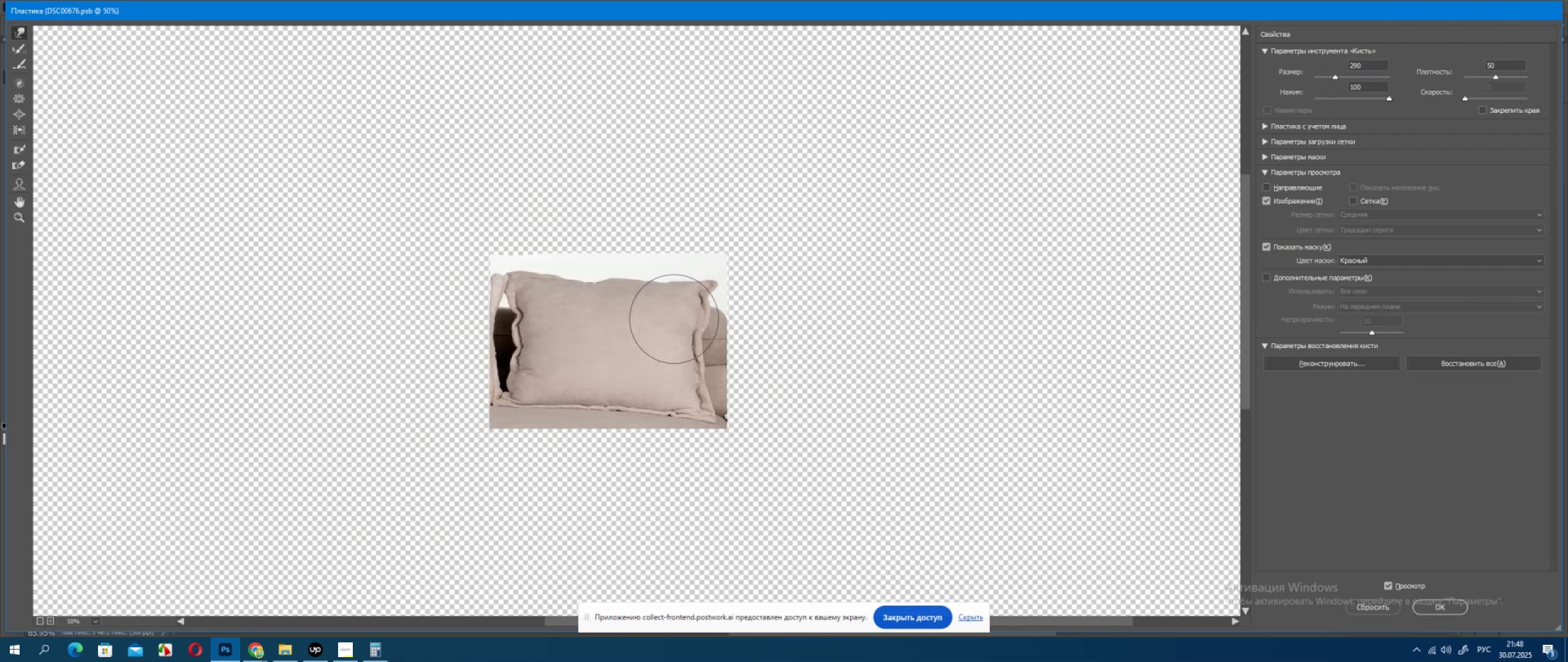 
scroll: coordinate [674, 321], scroll_direction: up, amount: 1.0
 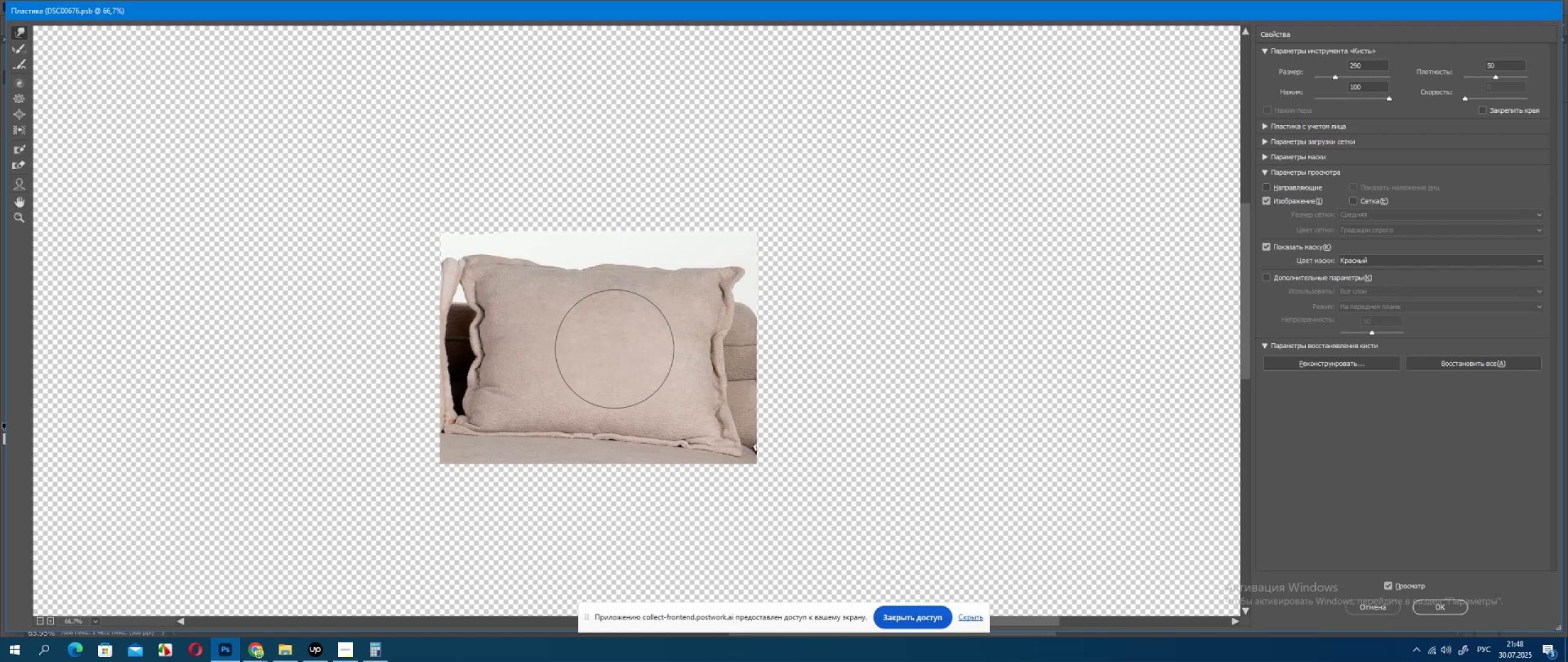 
hold_key(key=AltLeft, duration=0.98)
 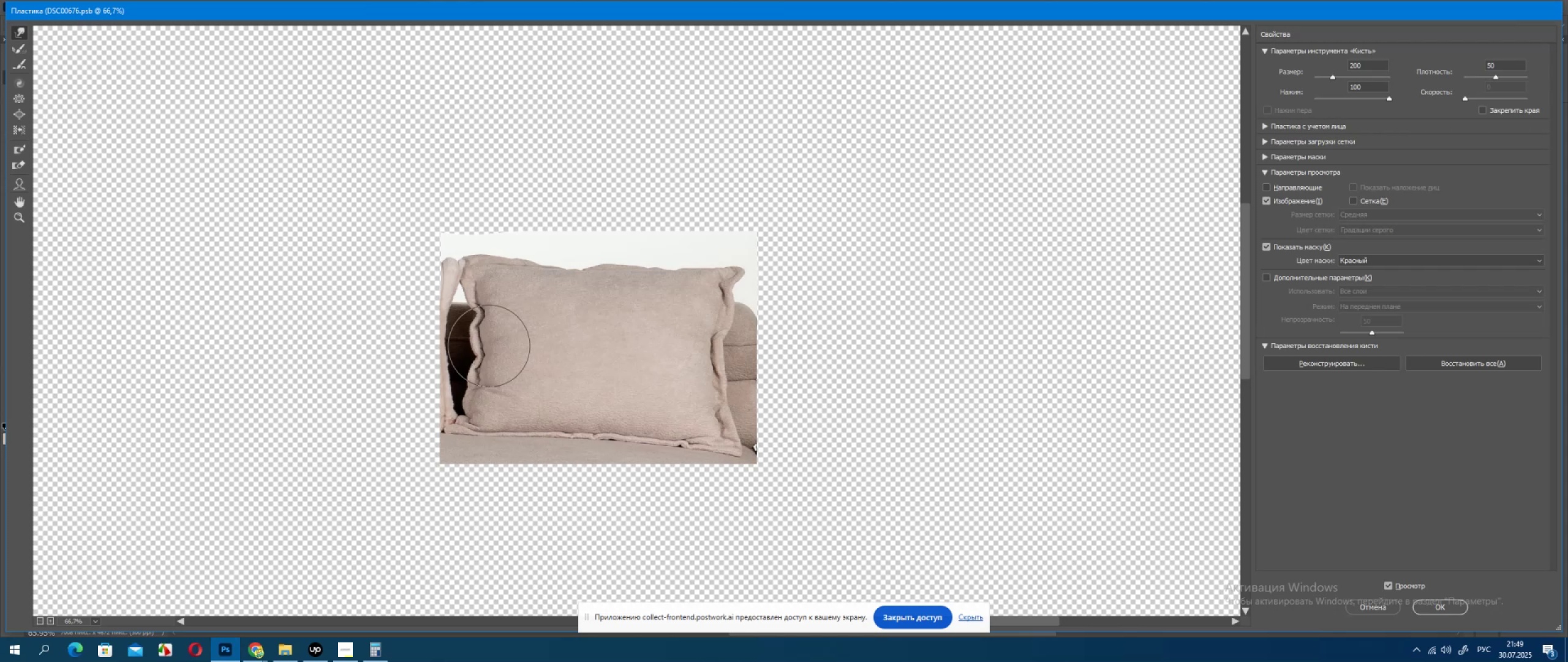 
wait(99.39)
 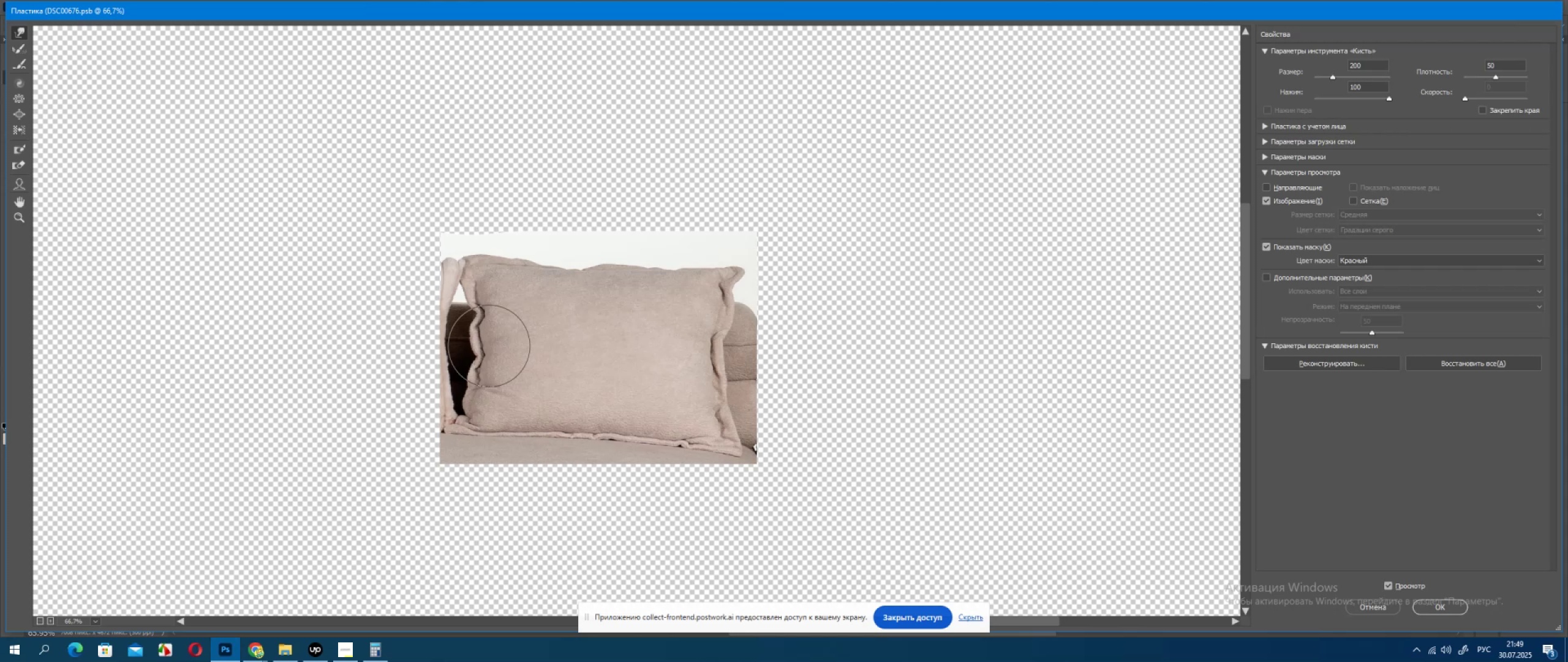 
left_click_drag(start_coordinate=[721, 438], to_coordinate=[718, 433])
 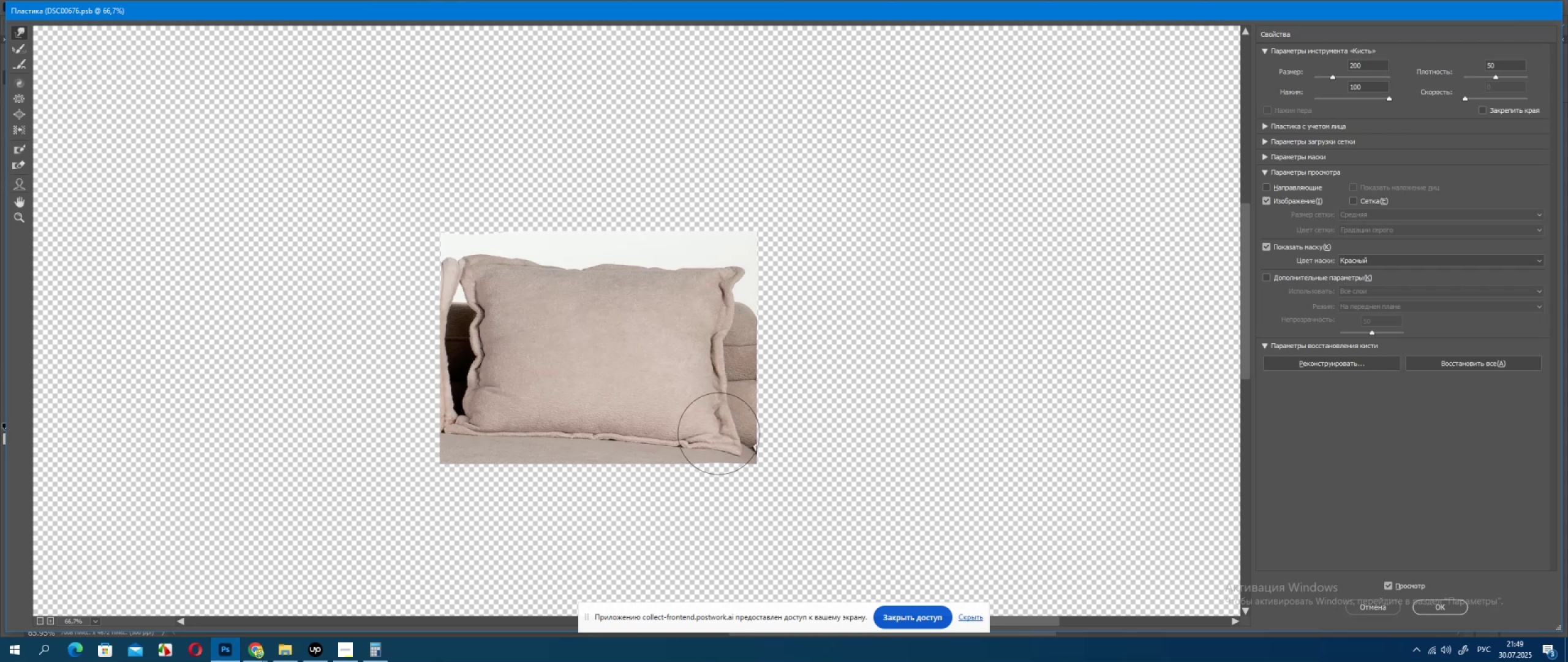 
key(Control+ControlLeft)
 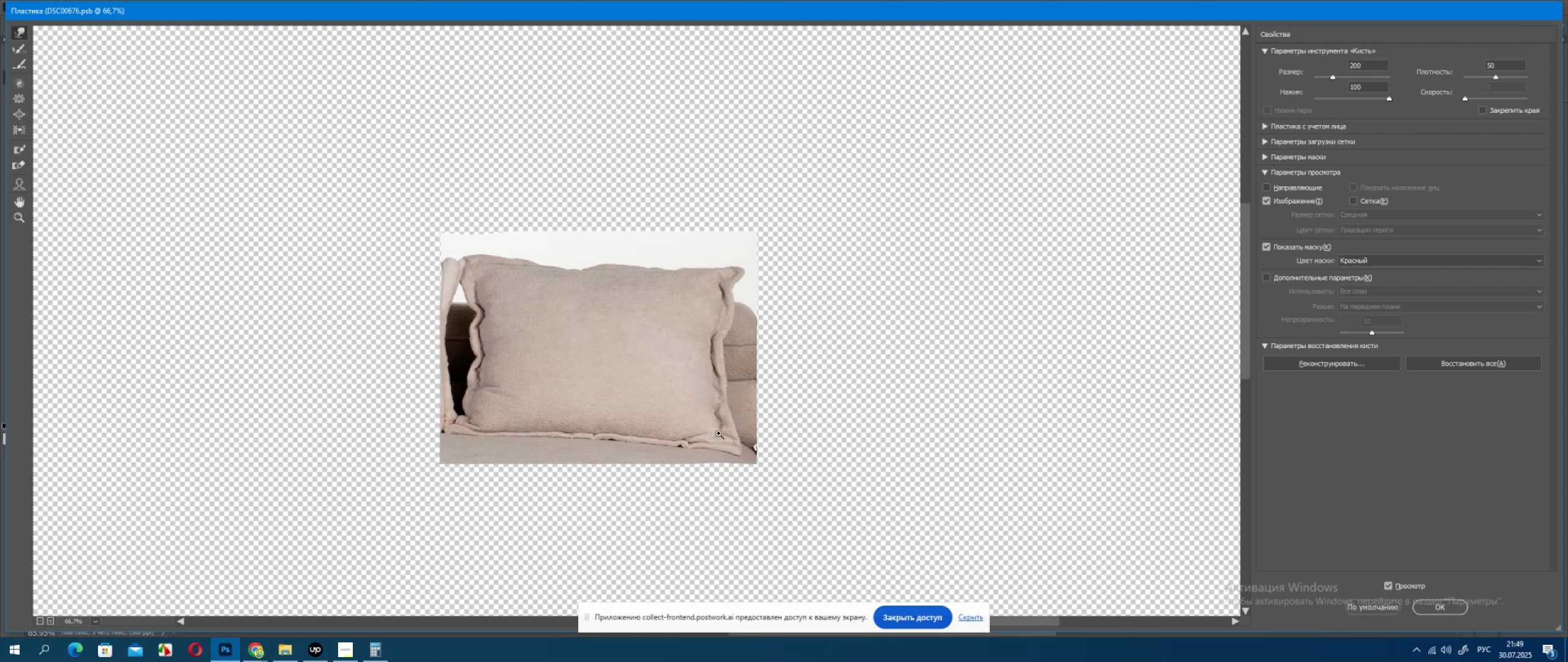 
key(Control+Z)
 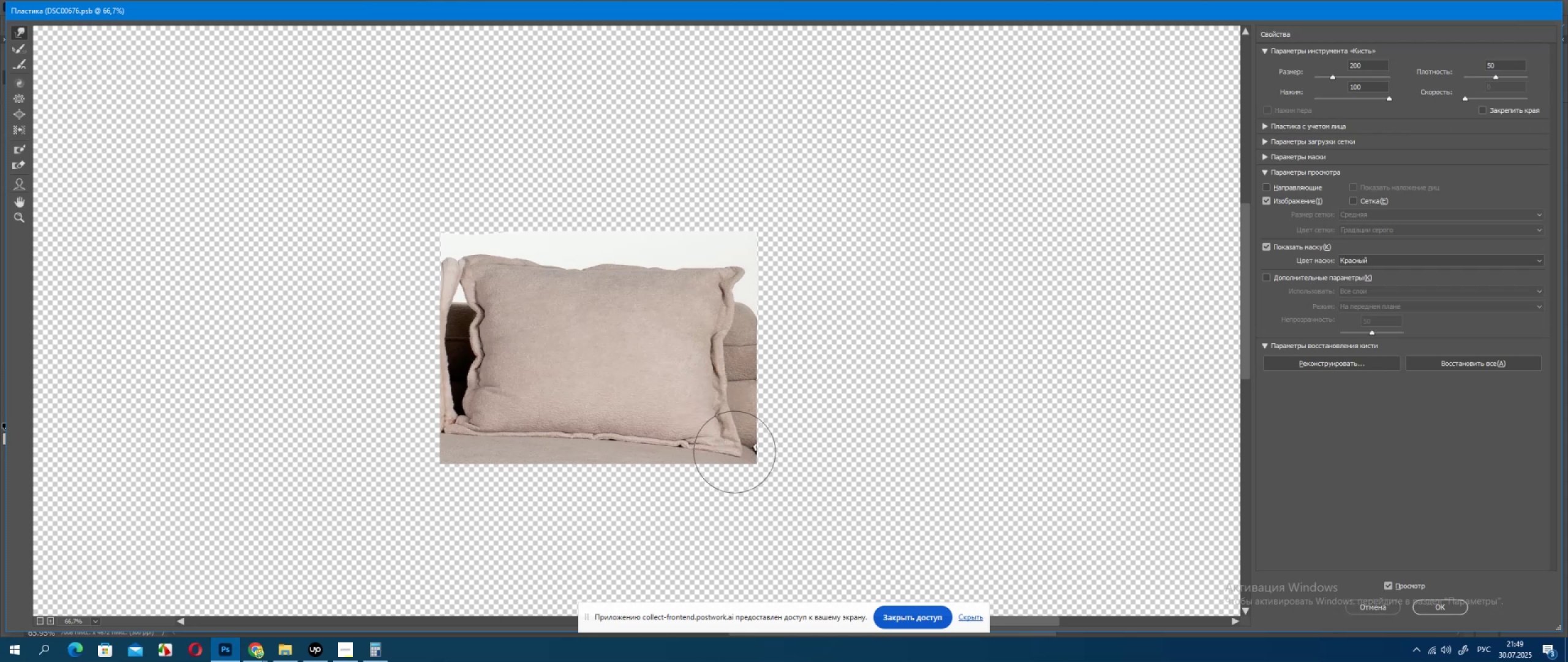 
left_click_drag(start_coordinate=[734, 452], to_coordinate=[733, 444])
 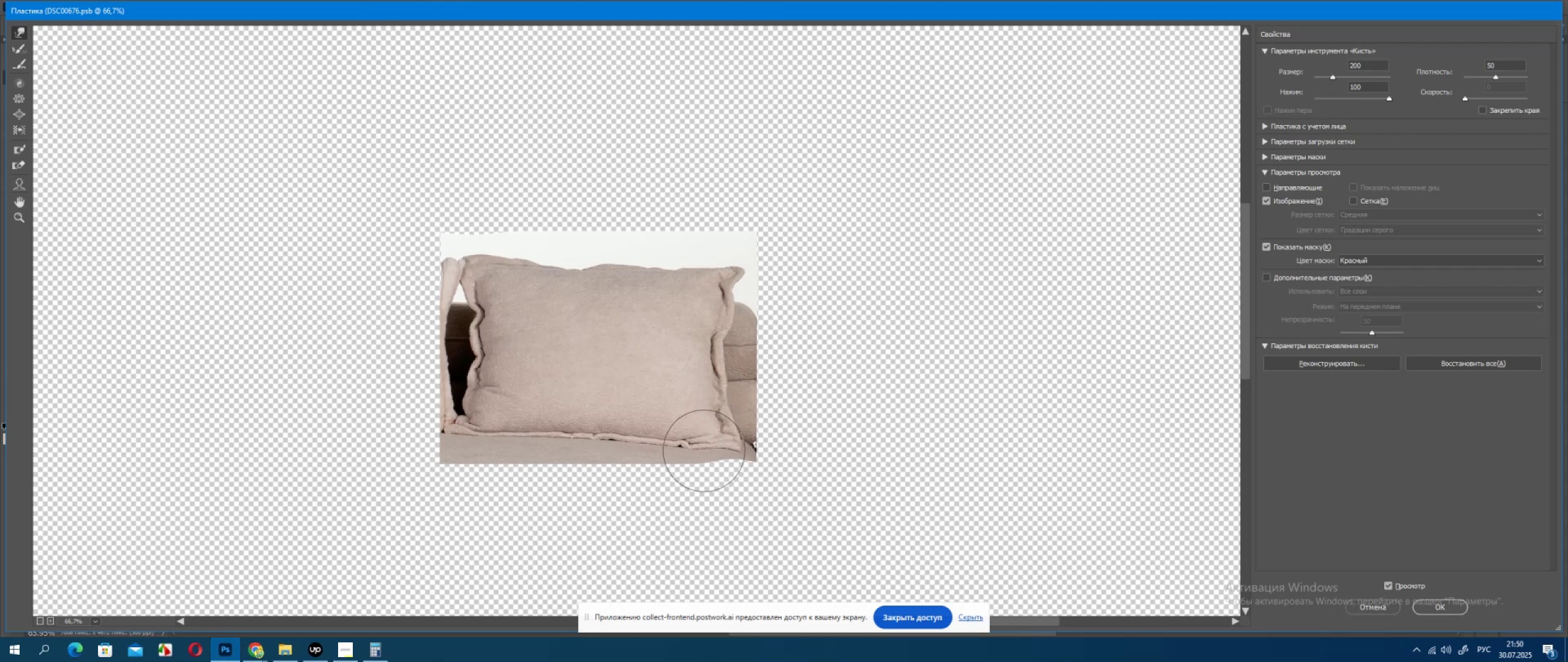 
left_click_drag(start_coordinate=[698, 452], to_coordinate=[696, 445])
 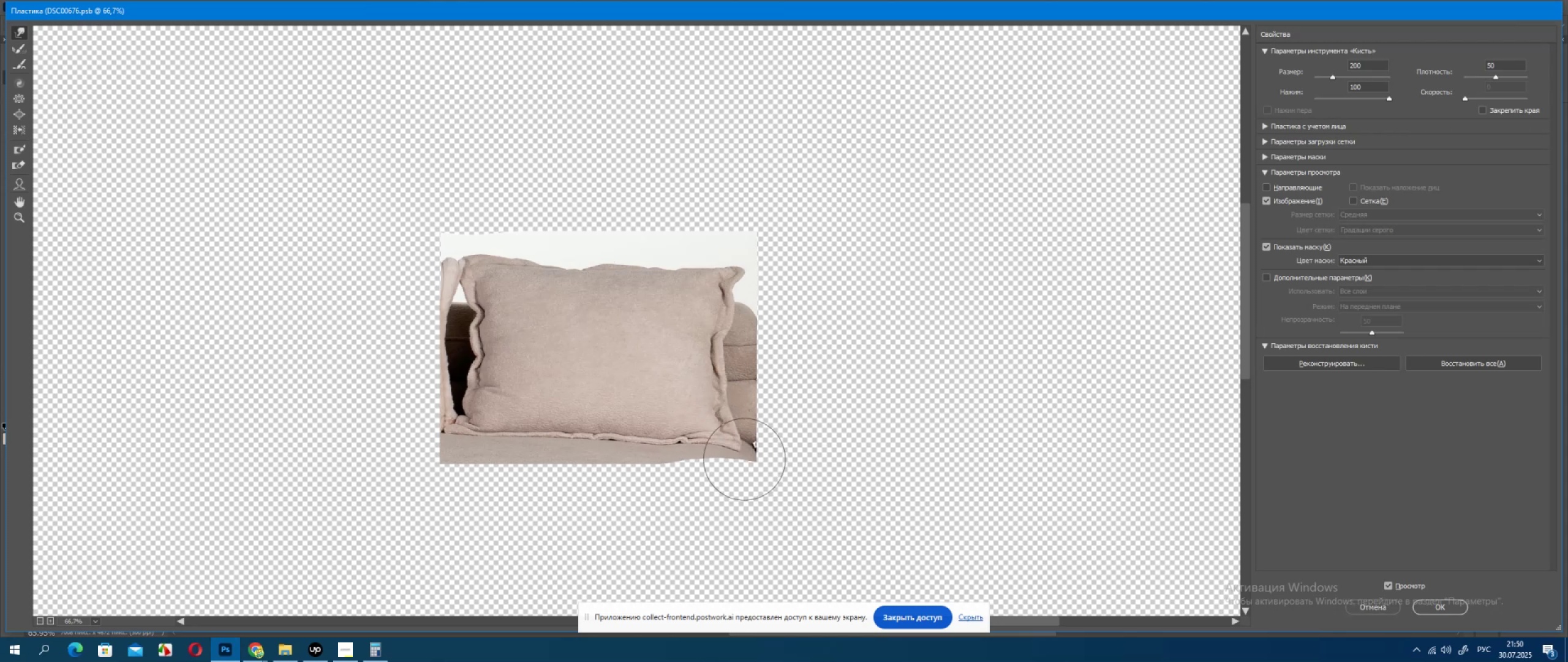 
left_click_drag(start_coordinate=[749, 450], to_coordinate=[744, 442])
 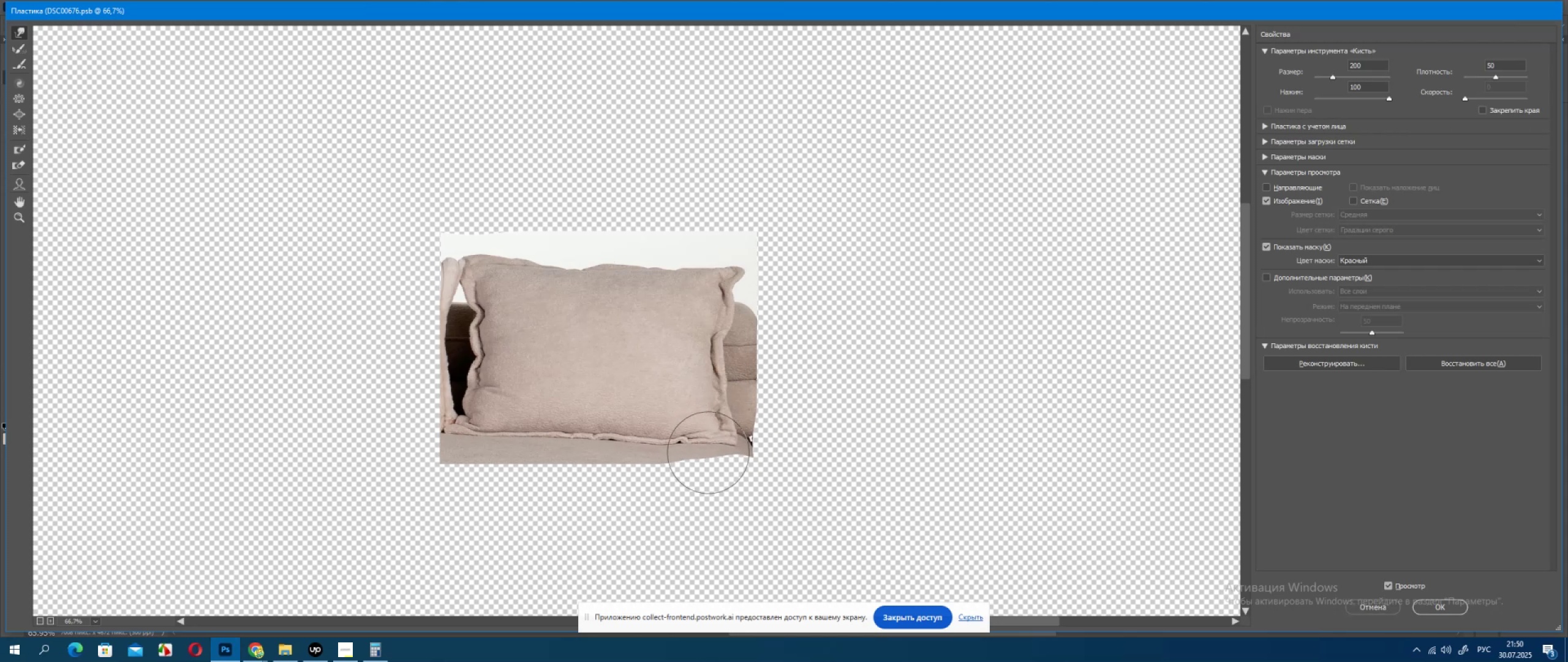 
key(Alt+AltLeft)
 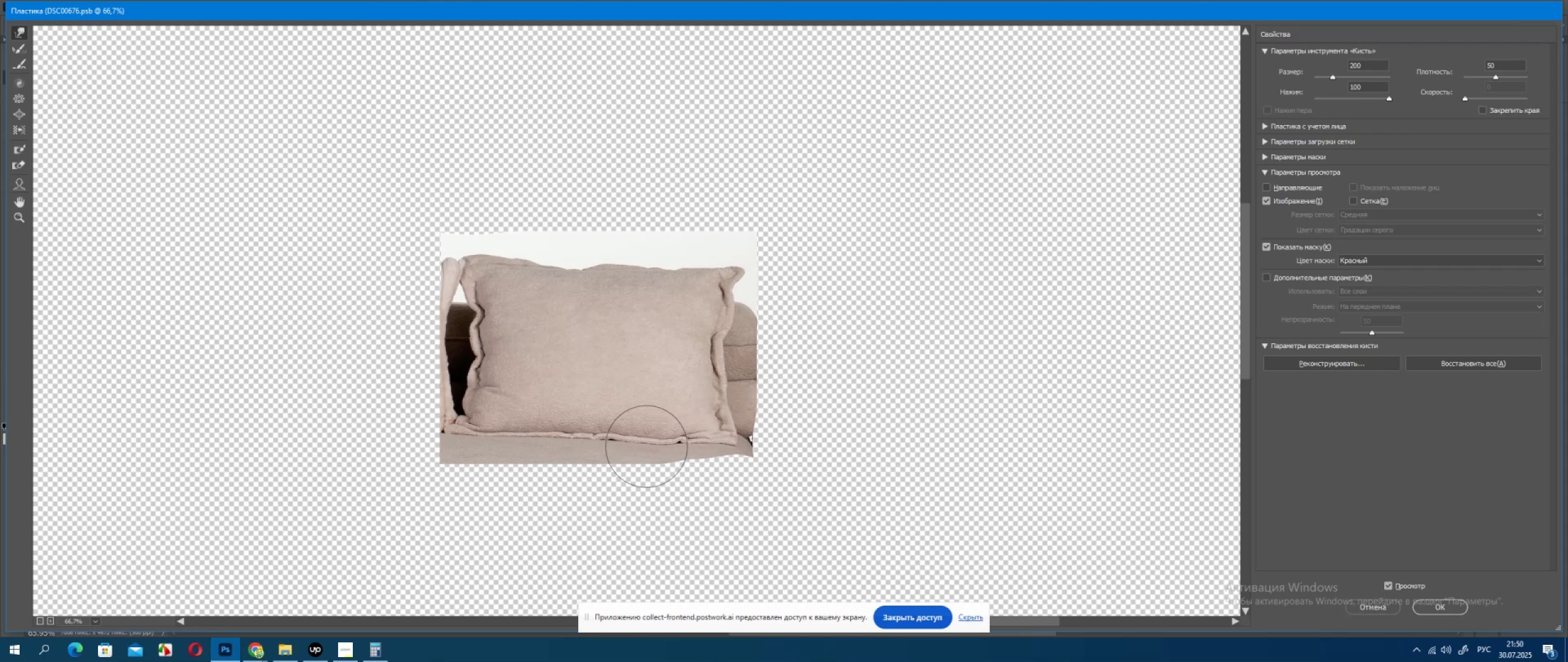 
scroll: coordinate [644, 446], scroll_direction: down, amount: 1.0
 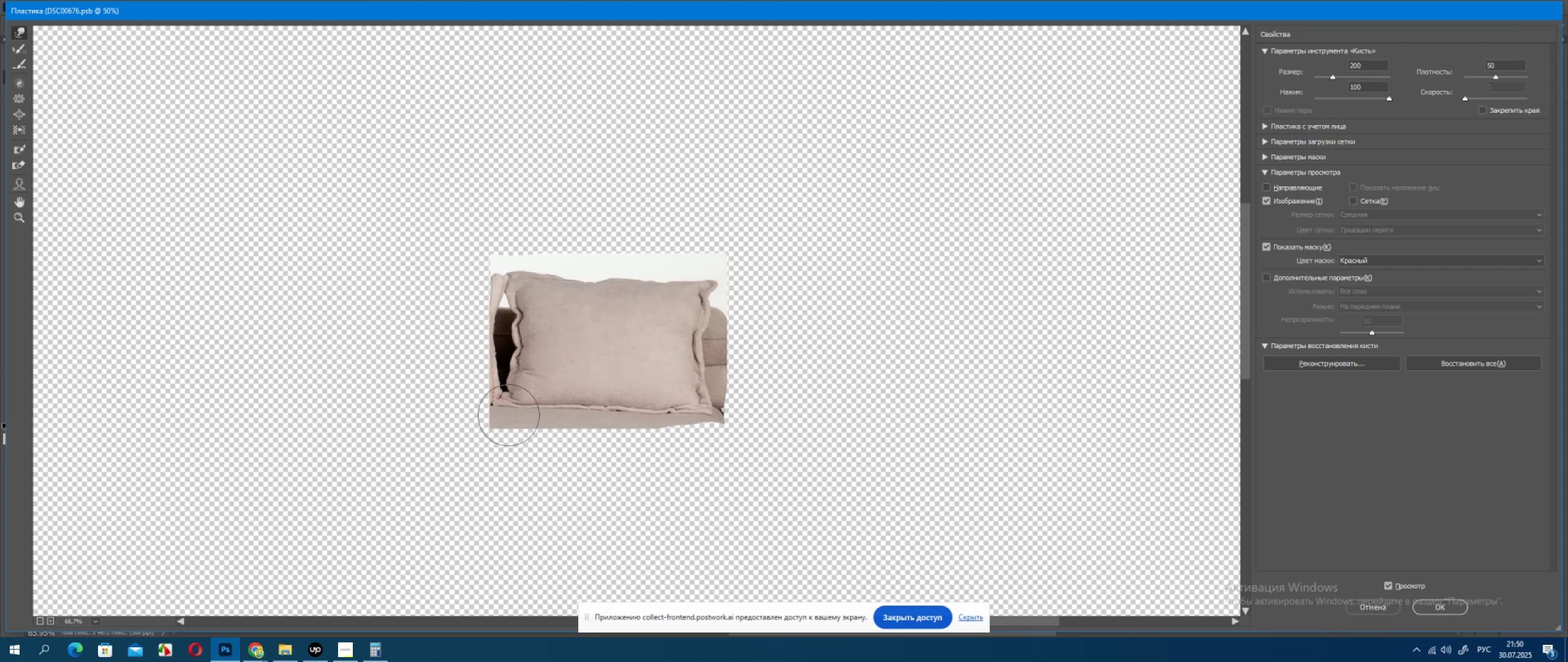 
left_click_drag(start_coordinate=[510, 409], to_coordinate=[509, 413])
 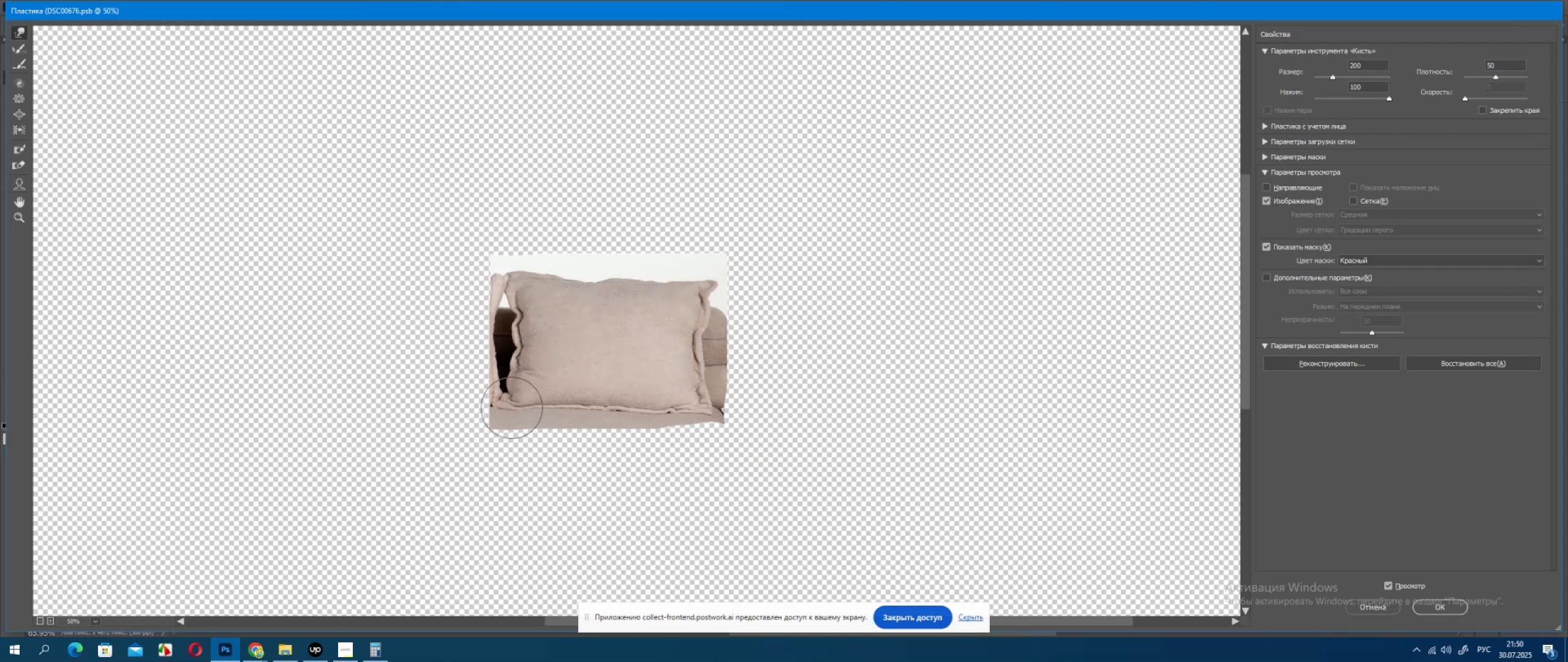 
key(Control+ControlLeft)
 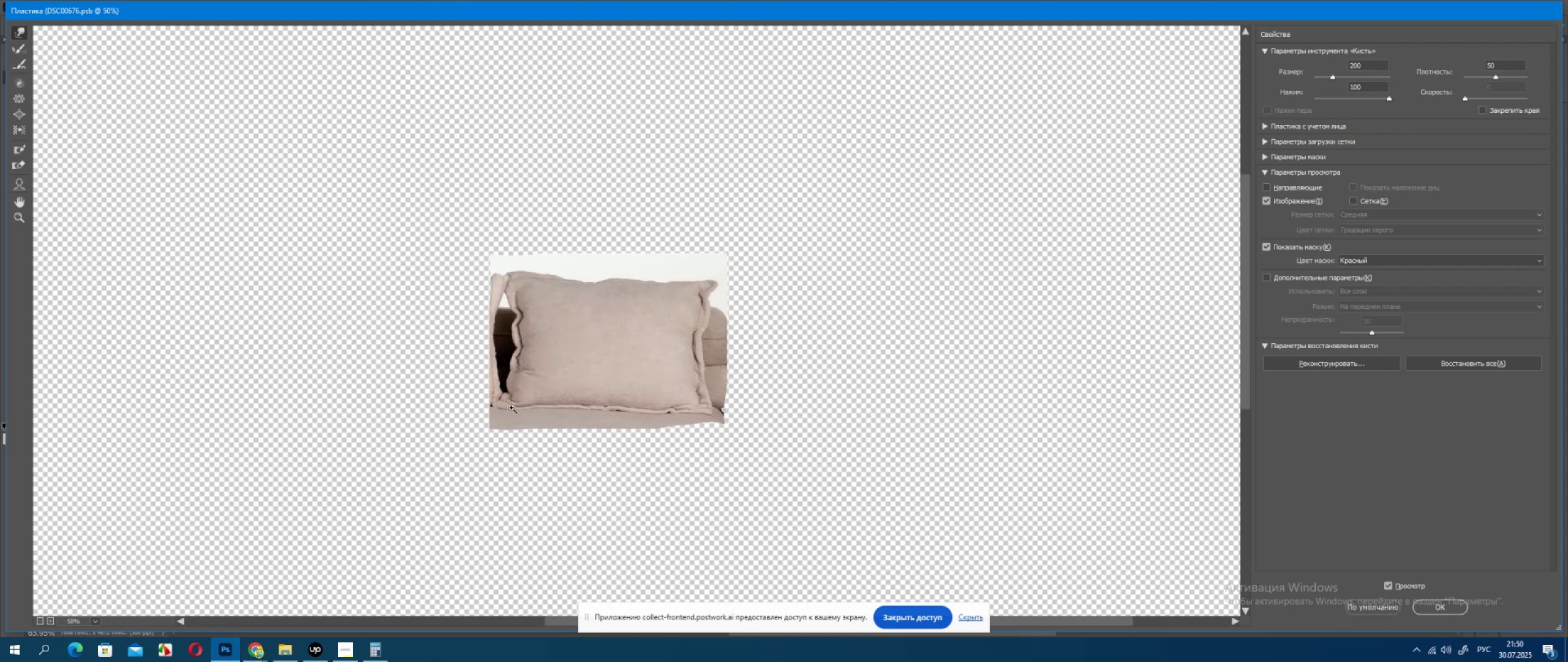 
key(Control+Z)
 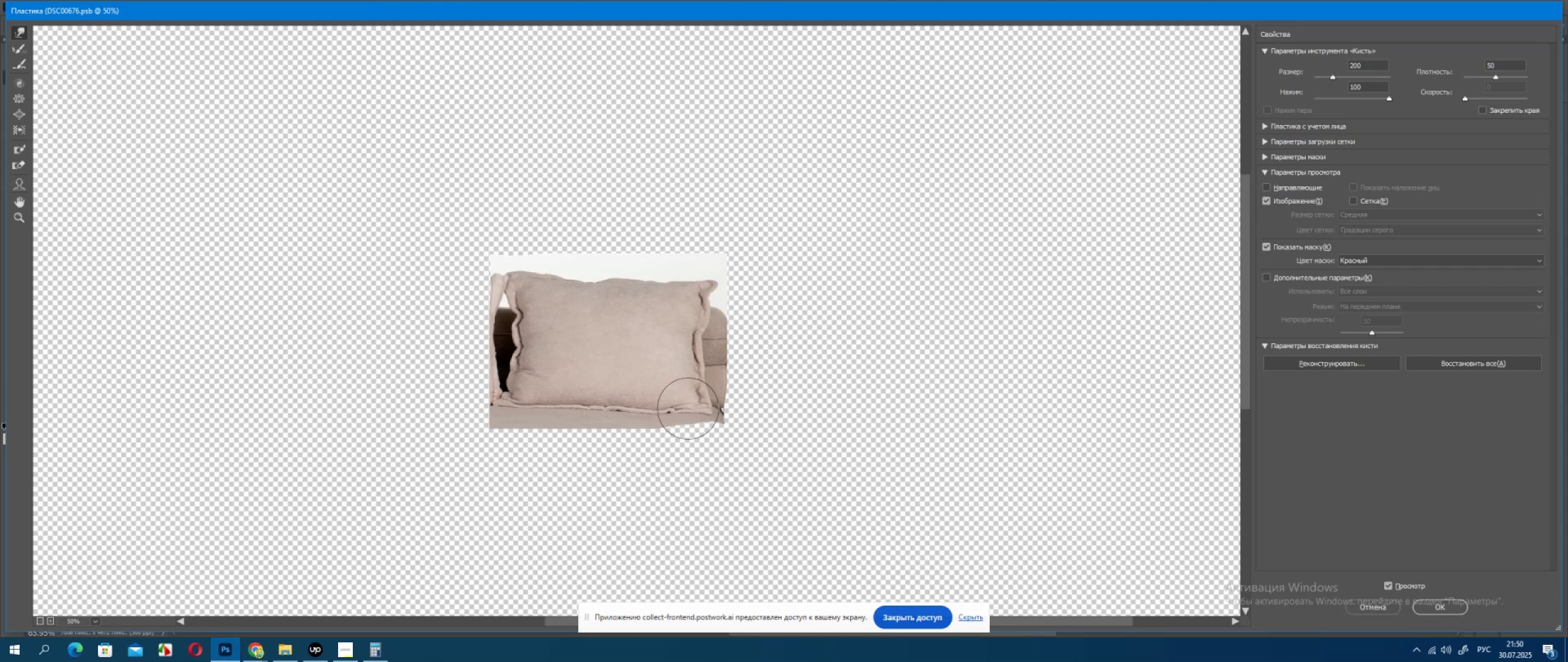 
left_click_drag(start_coordinate=[723, 411], to_coordinate=[720, 408])
 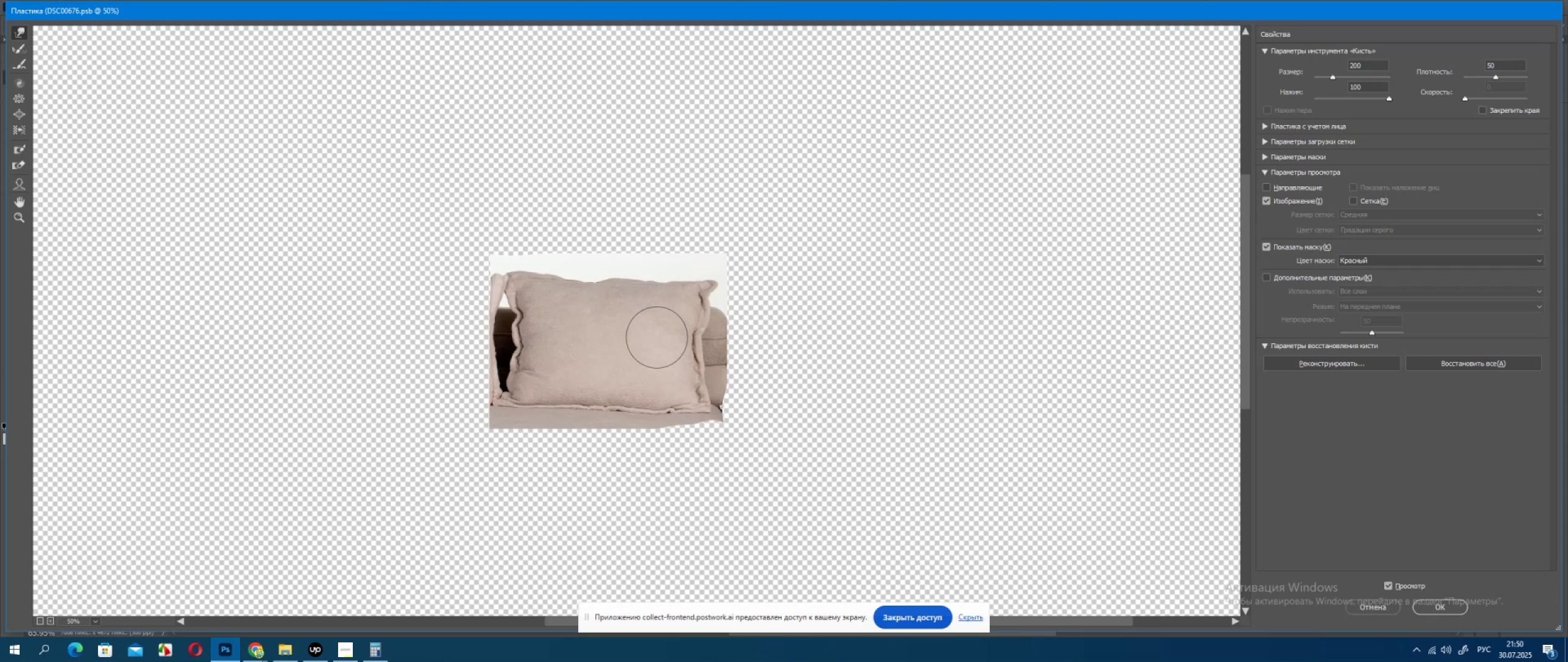 
left_click_drag(start_coordinate=[693, 350], to_coordinate=[697, 350])
 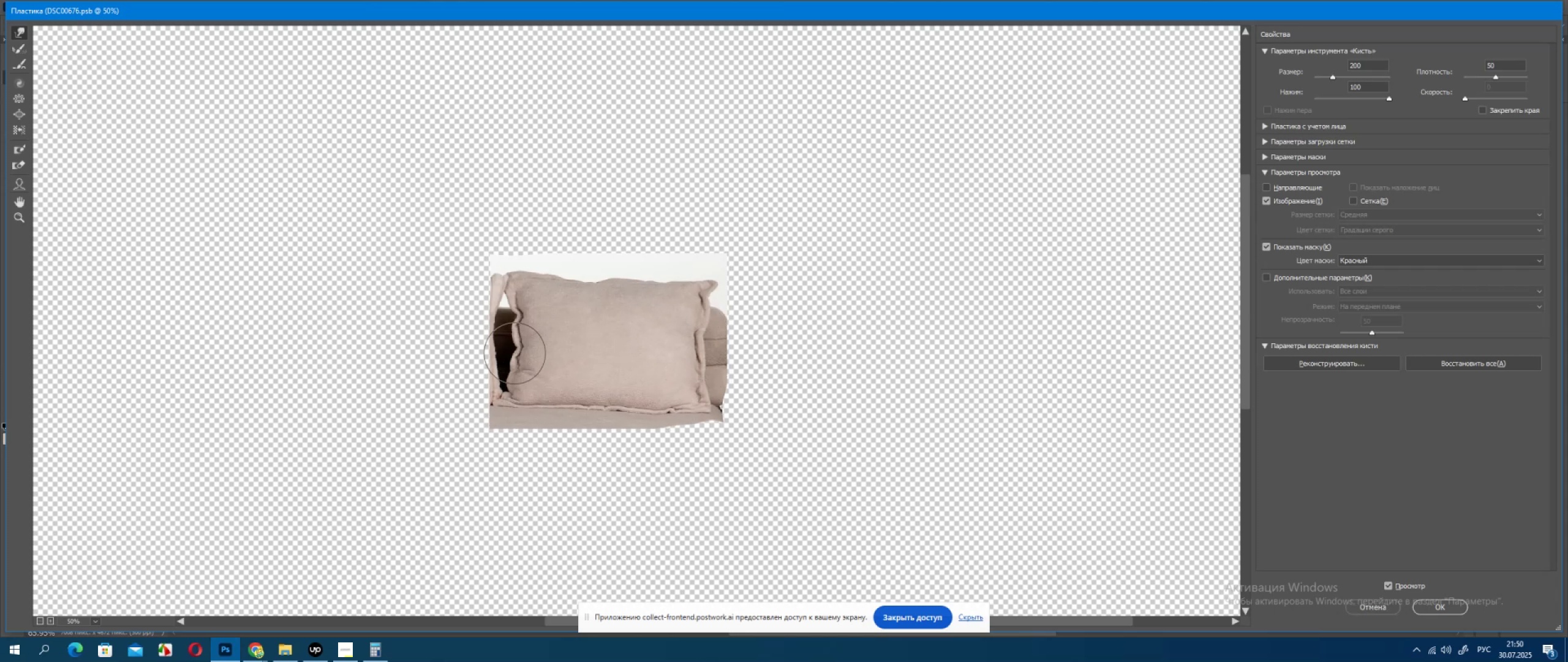 
left_click_drag(start_coordinate=[521, 348], to_coordinate=[517, 346])
 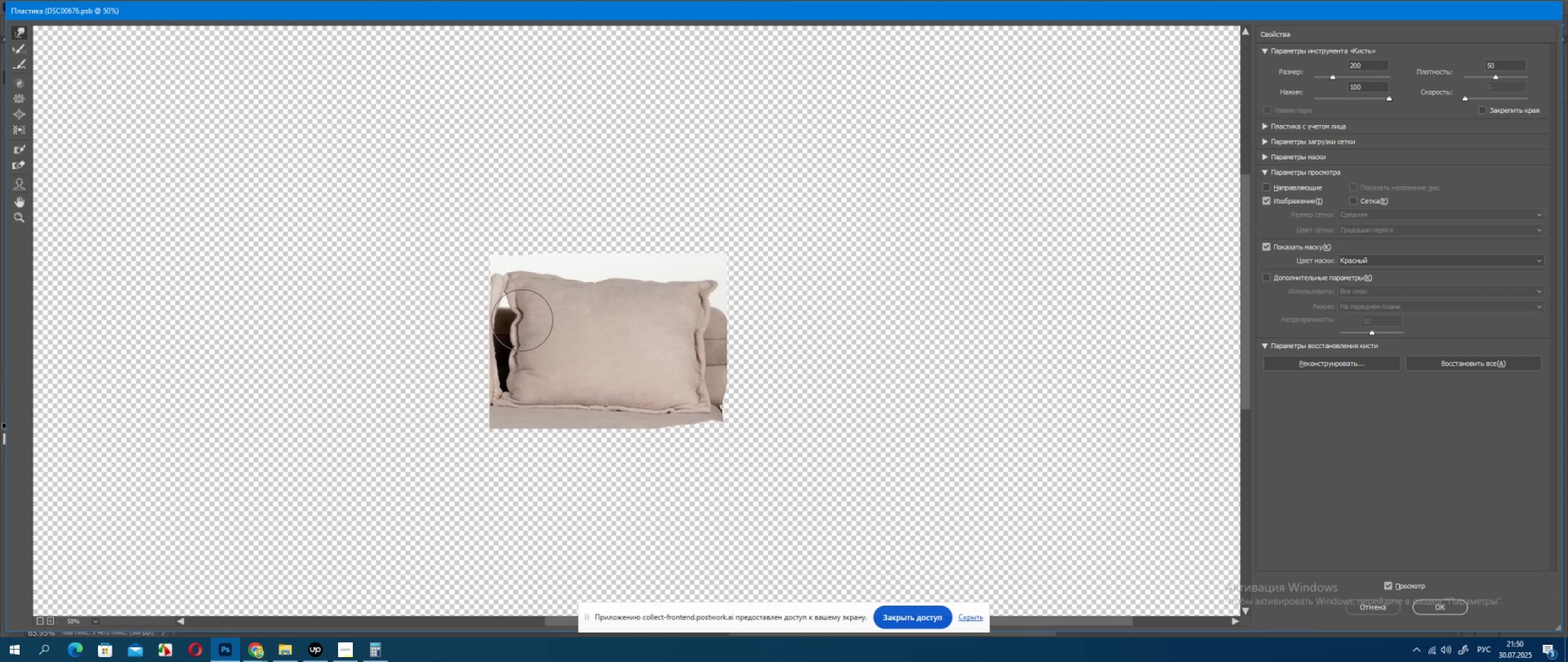 
left_click_drag(start_coordinate=[521, 316], to_coordinate=[518, 318])
 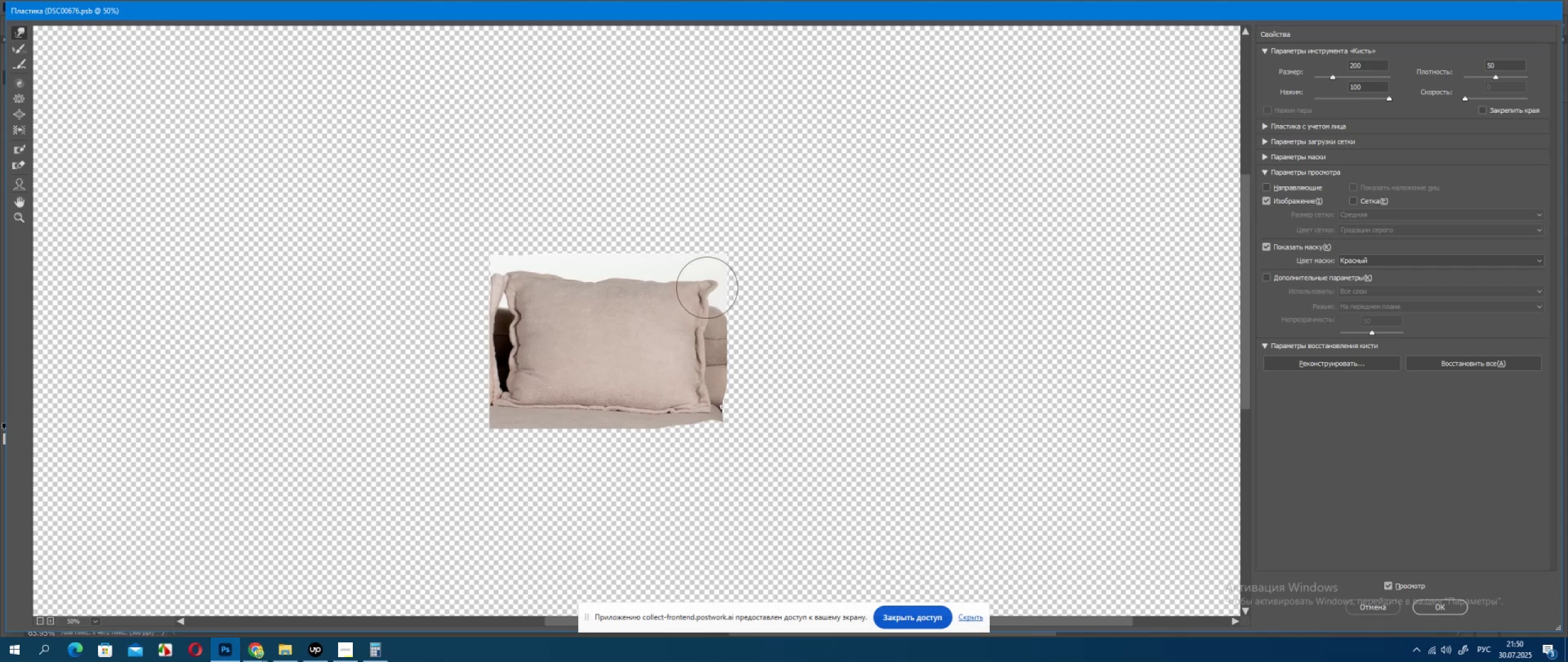 
wait(9.19)
 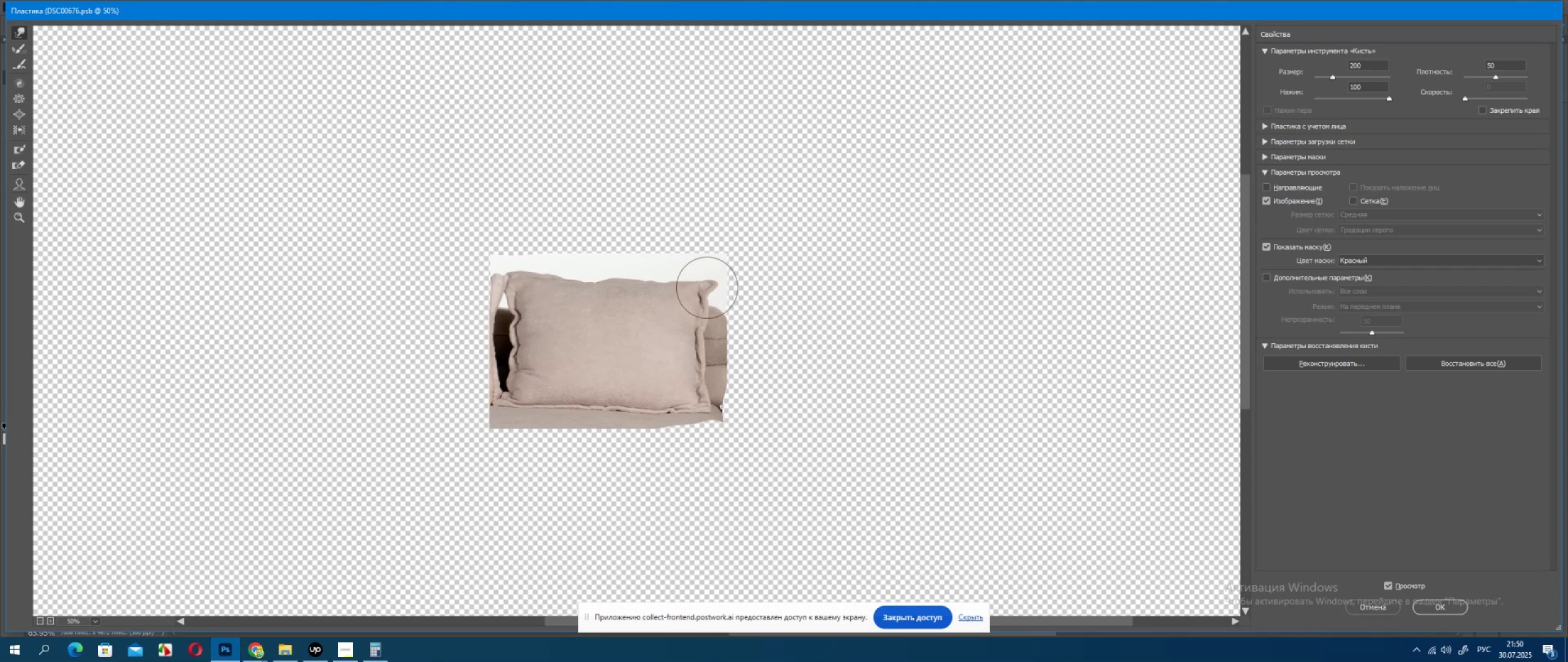 
left_click([1452, 609])
 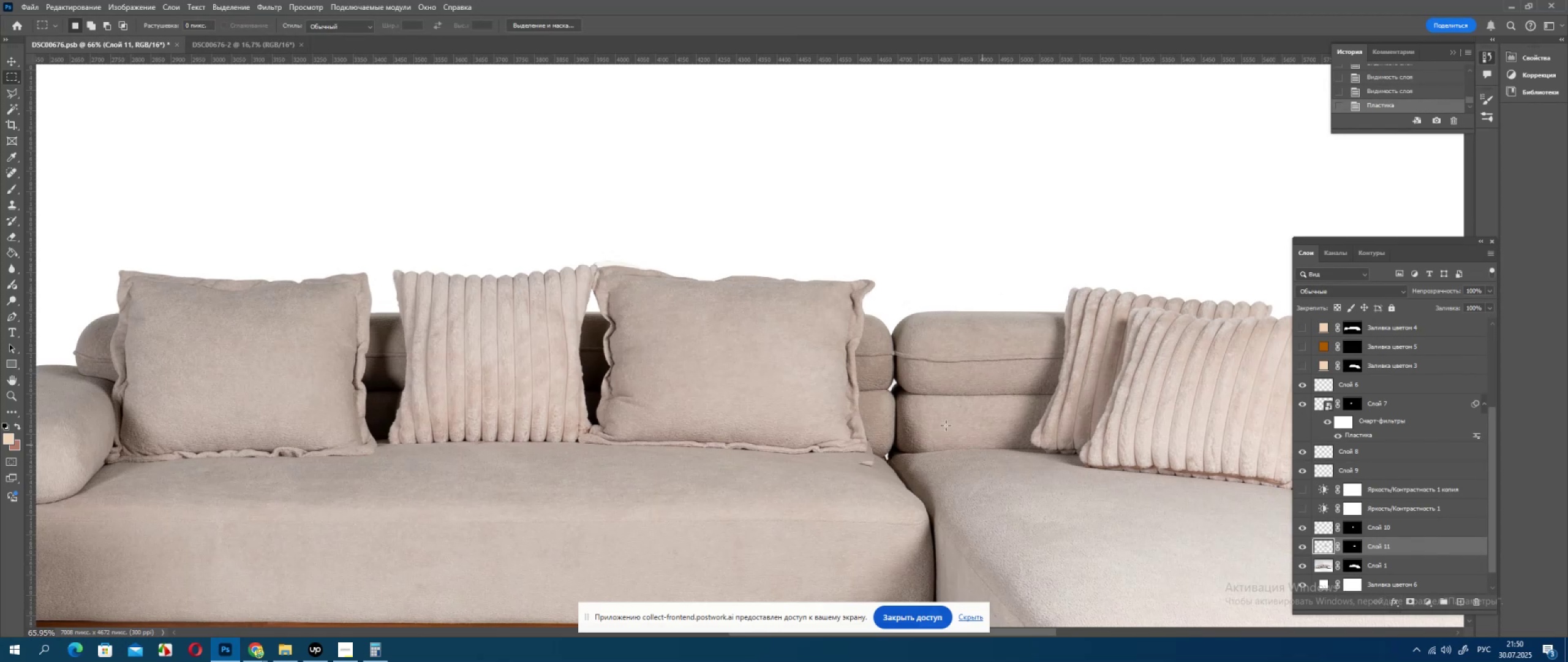 
hold_key(key=AltLeft, duration=0.57)
scroll: coordinate [889, 459], scroll_direction: up, amount: 8.0
 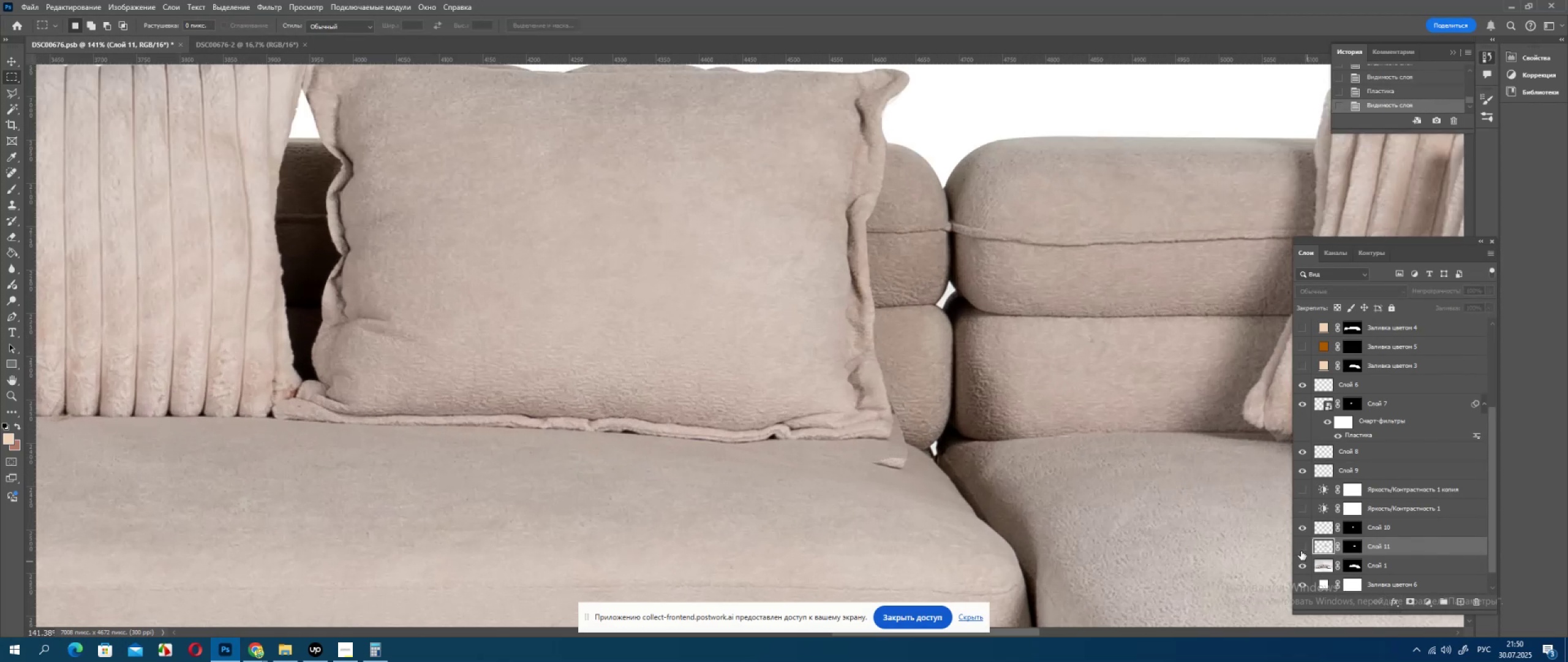 
left_click([1301, 551])
 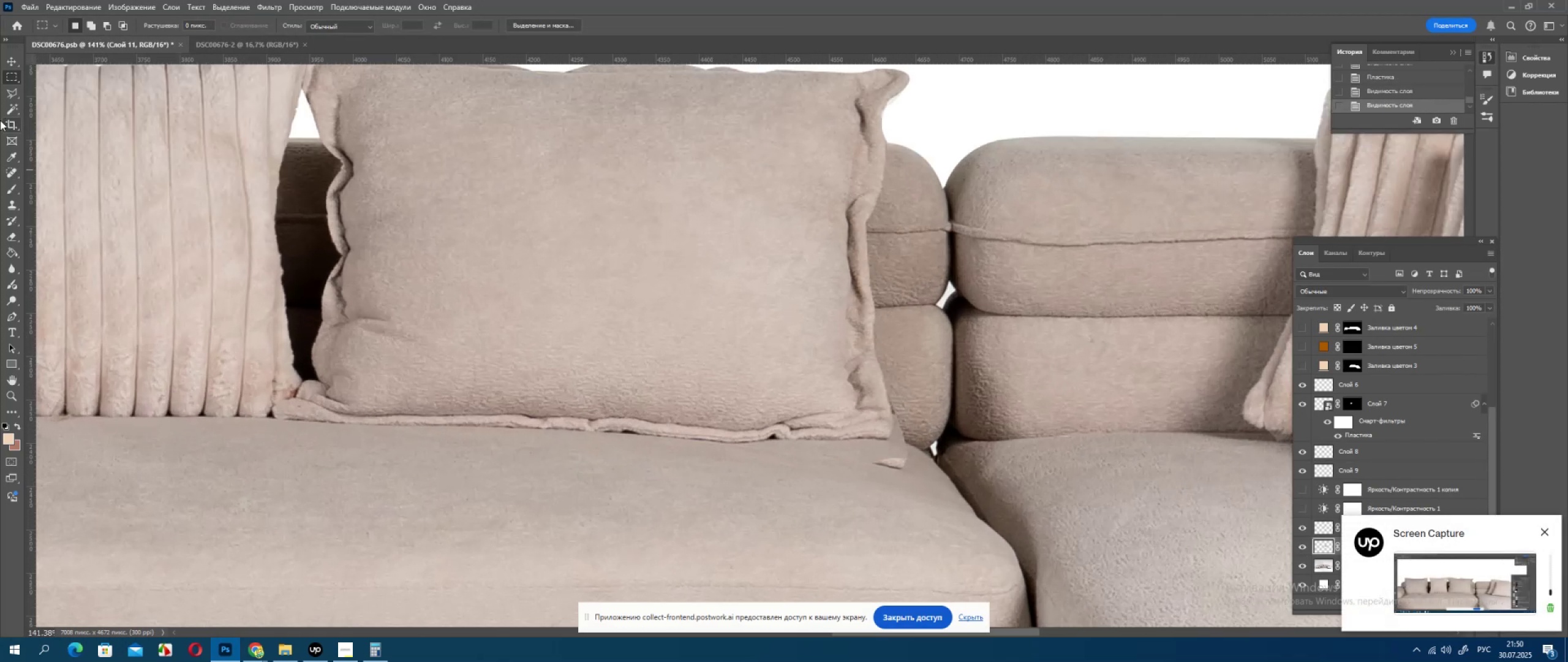 
left_click([7, 101])
 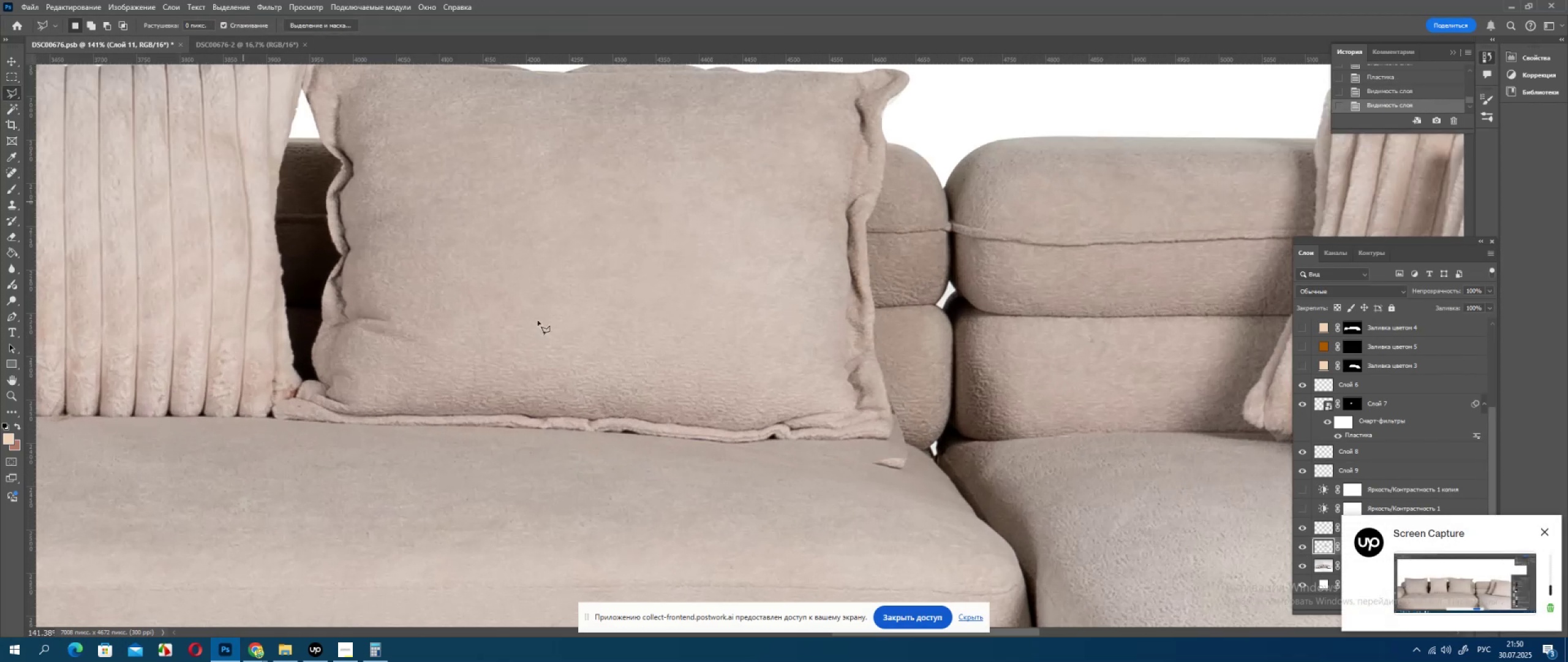 
hold_key(key=AltLeft, duration=0.5)
scroll: coordinate [892, 430], scroll_direction: up, amount: 6.0
 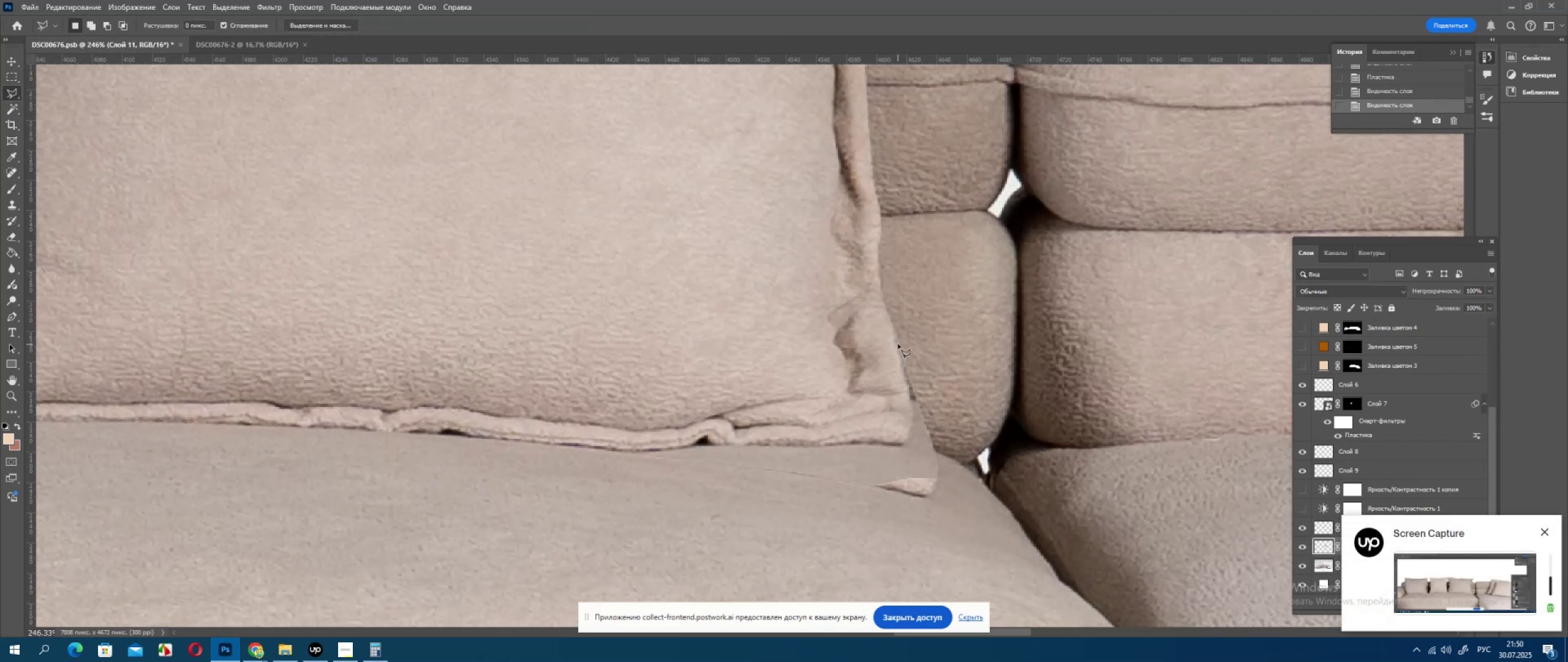 
left_click([898, 344])
 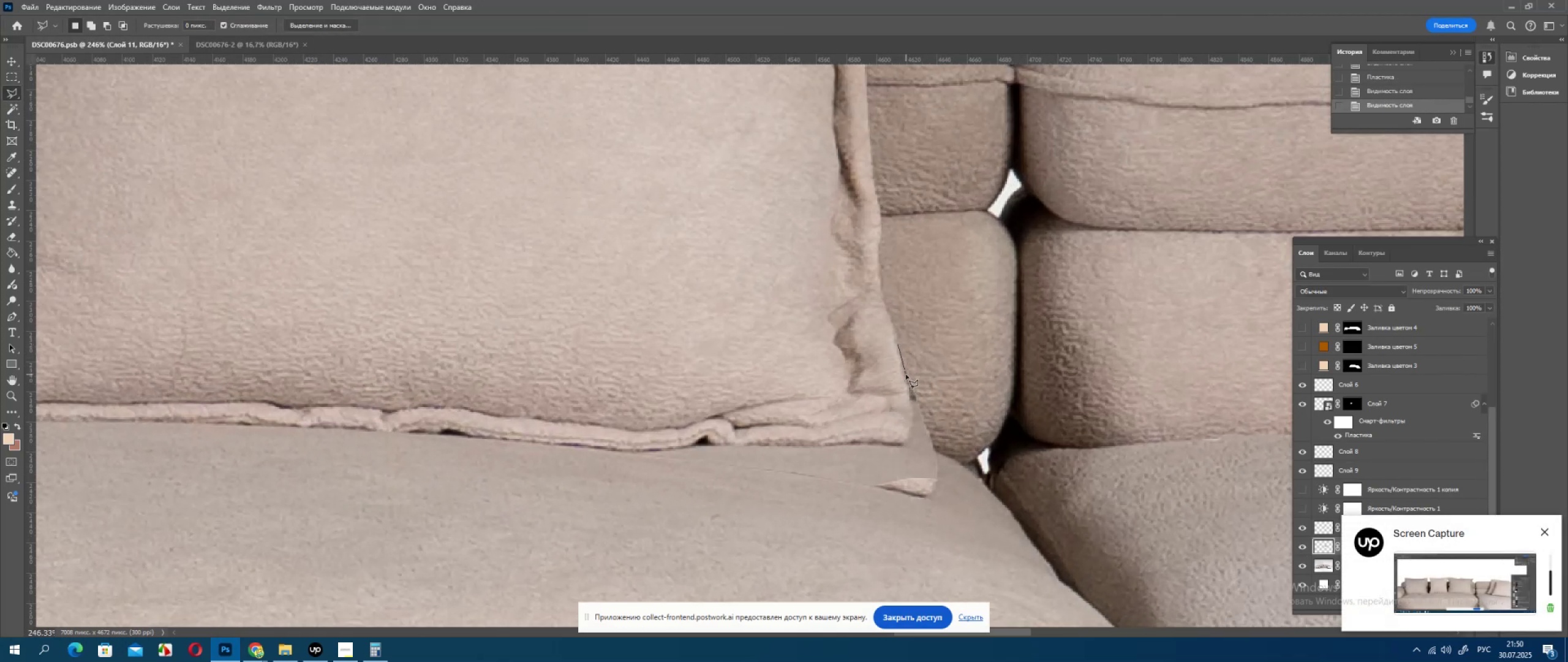 
left_click([906, 375])
 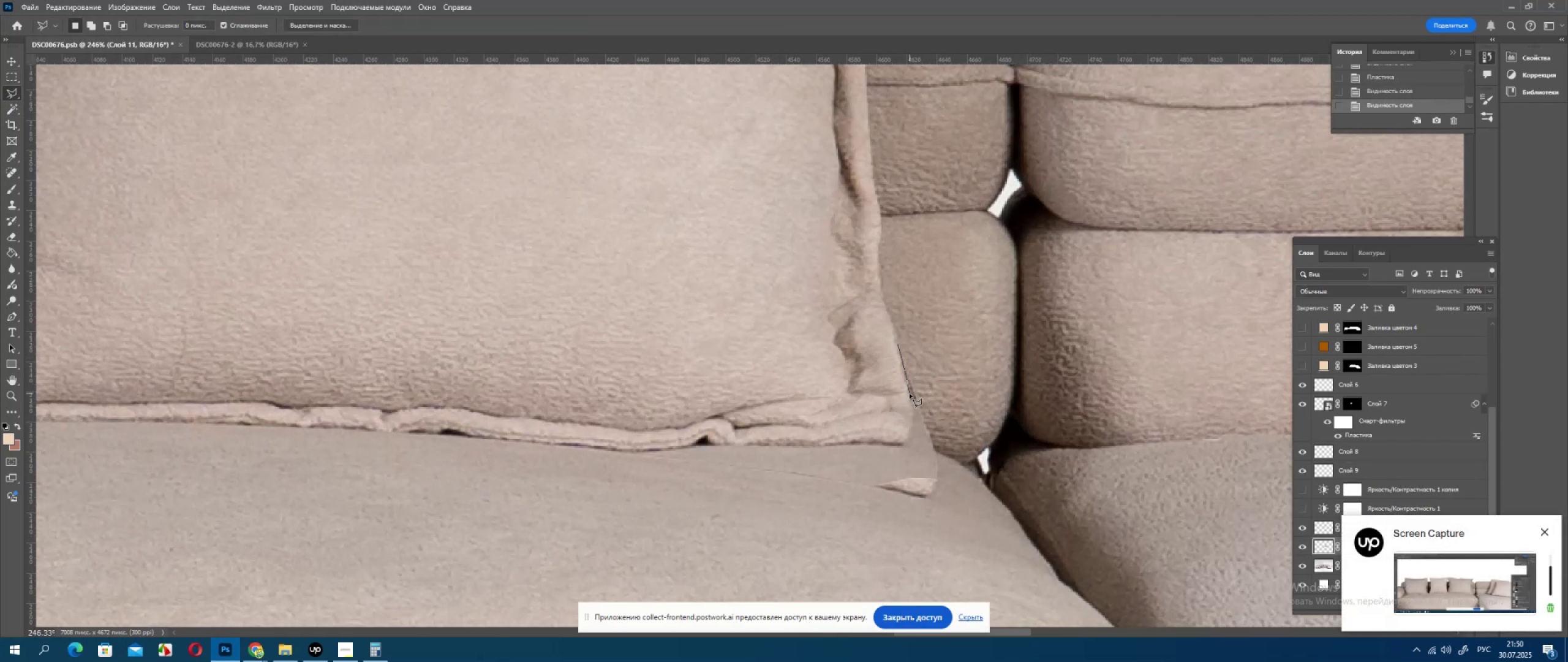 
left_click([910, 394])
 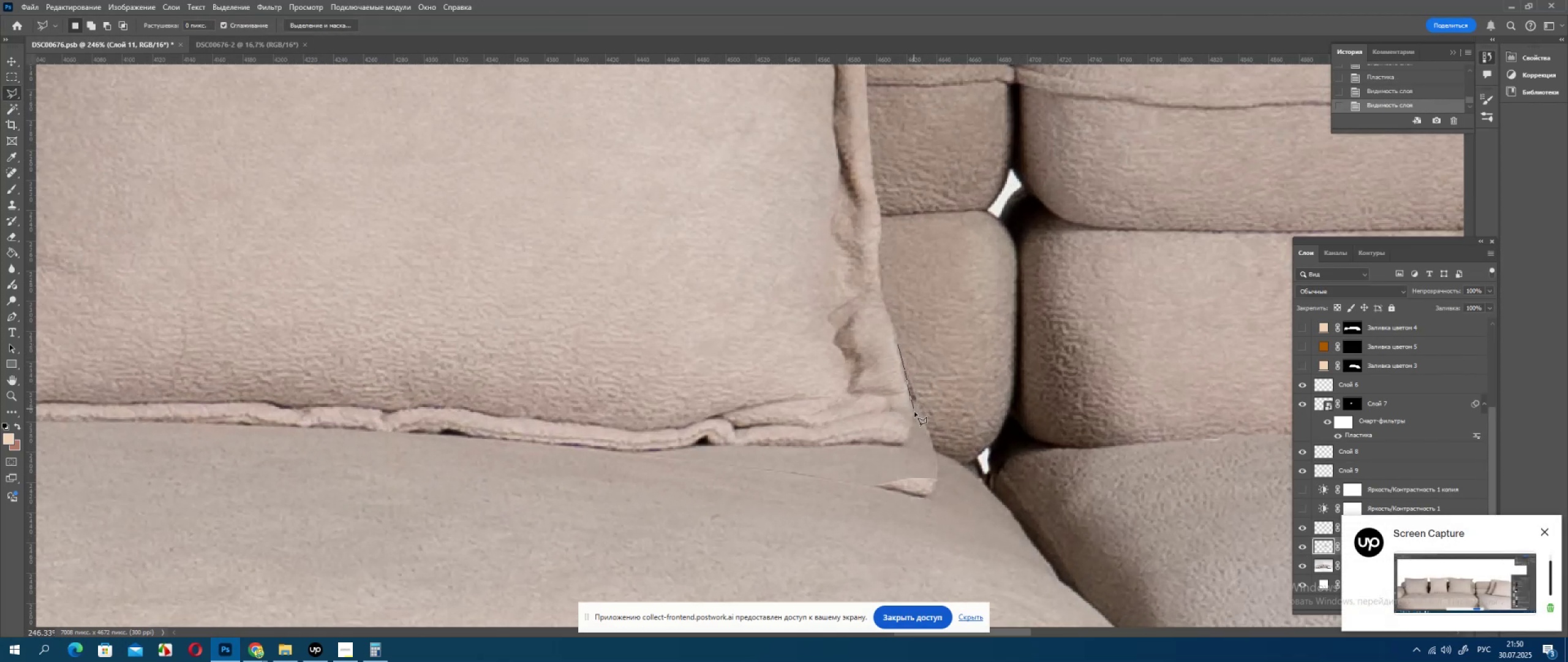 
left_click_drag(start_coordinate=[914, 422], to_coordinate=[914, 425])
 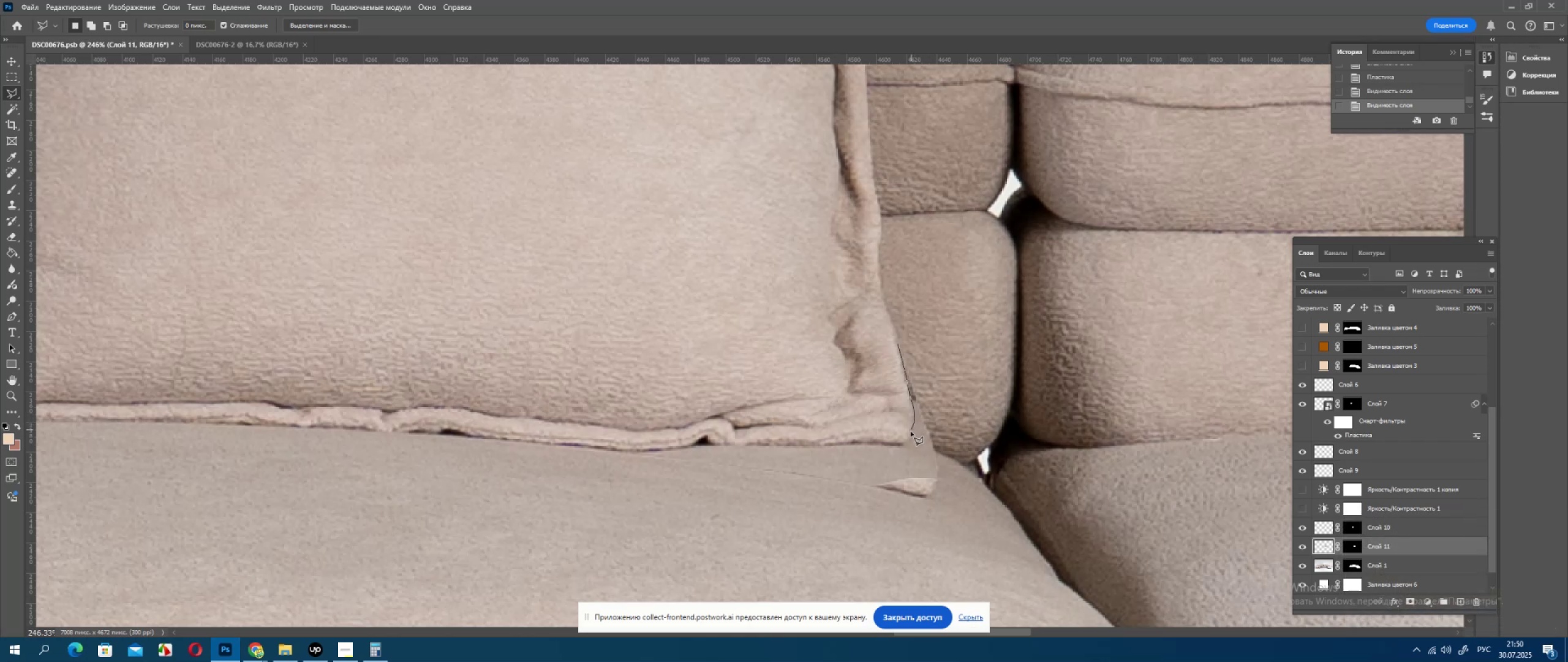 
left_click_drag(start_coordinate=[911, 433], to_coordinate=[909, 437])
 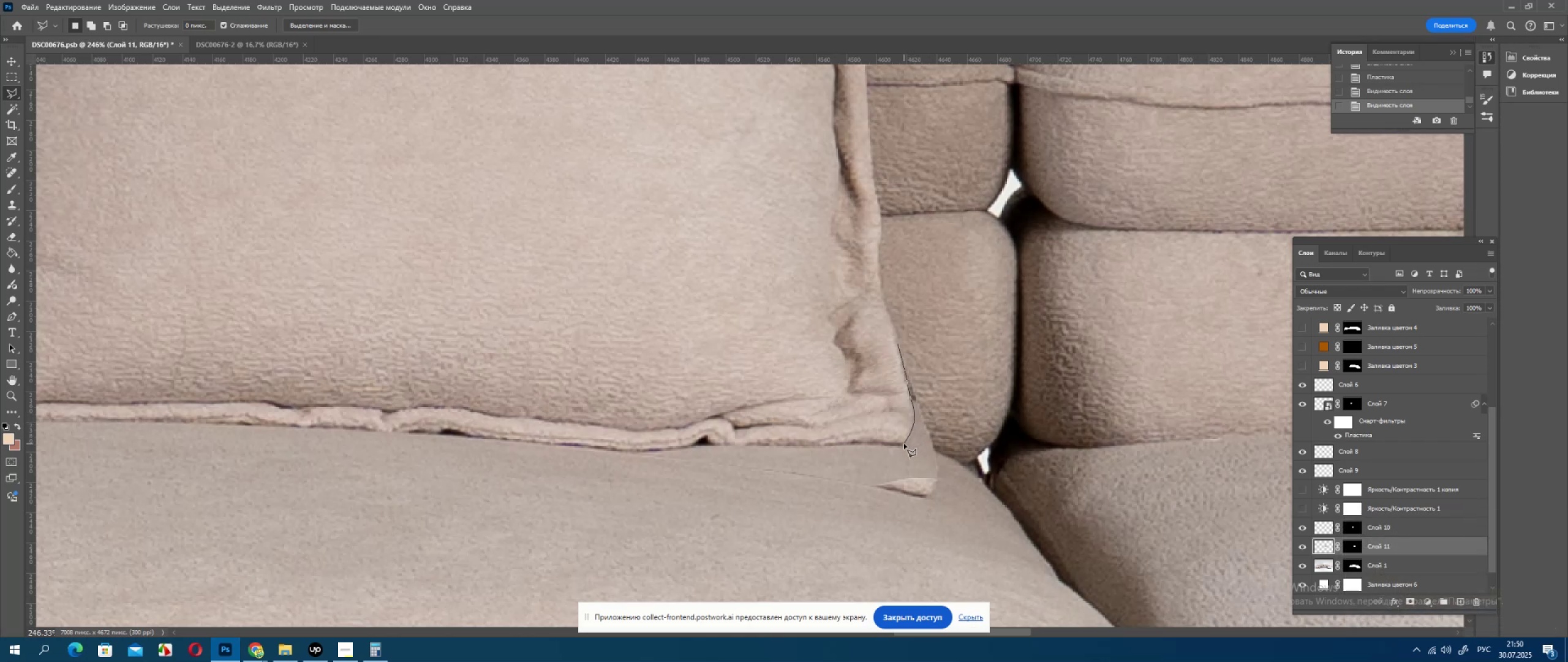 
triple_click([904, 444])
 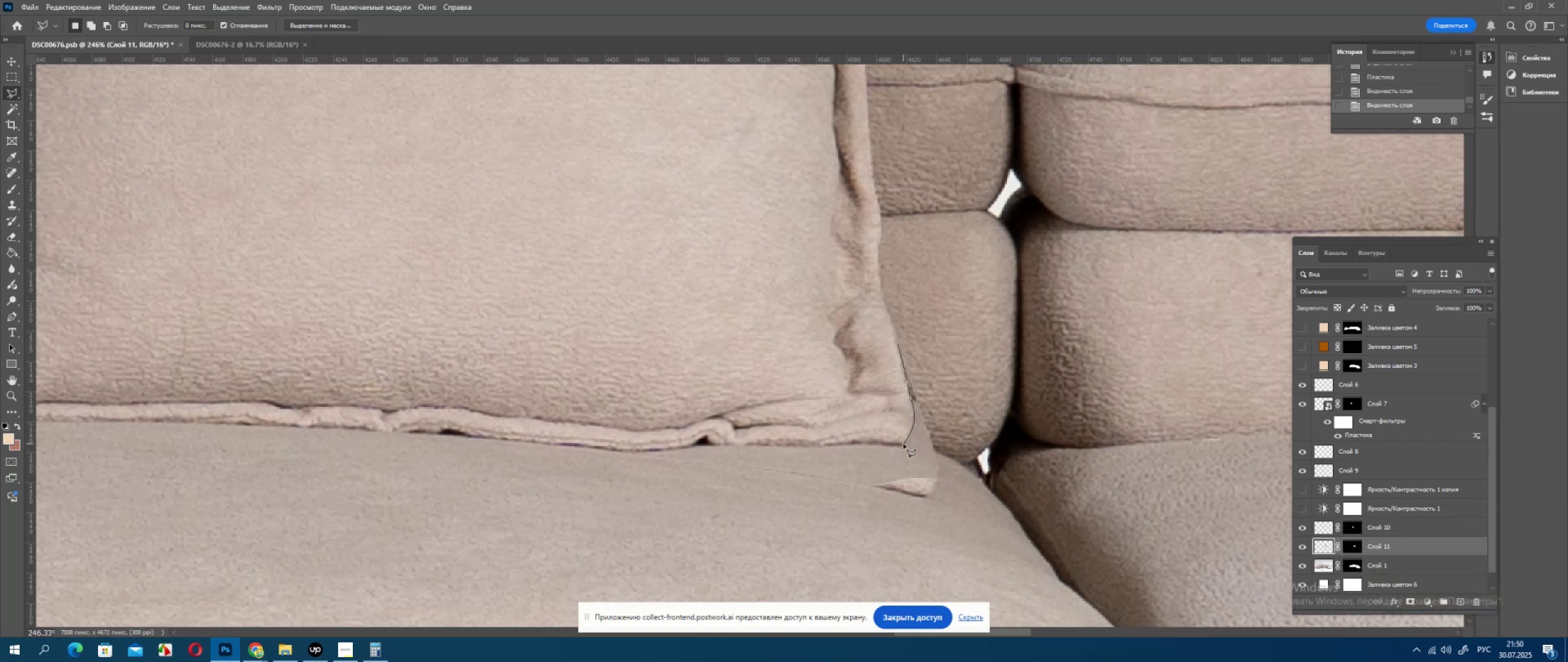 
left_click_drag(start_coordinate=[876, 488], to_coordinate=[867, 503])
 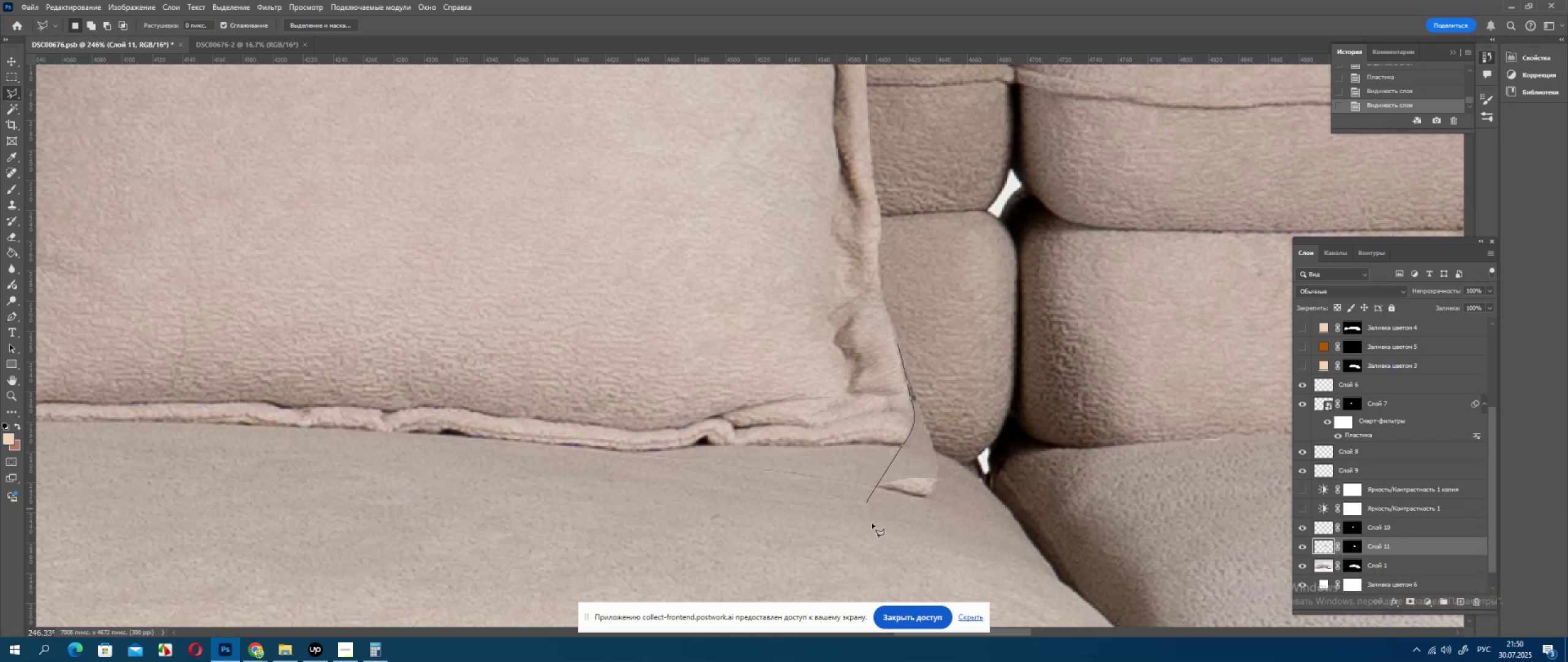 
left_click_drag(start_coordinate=[872, 523], to_coordinate=[903, 542])
 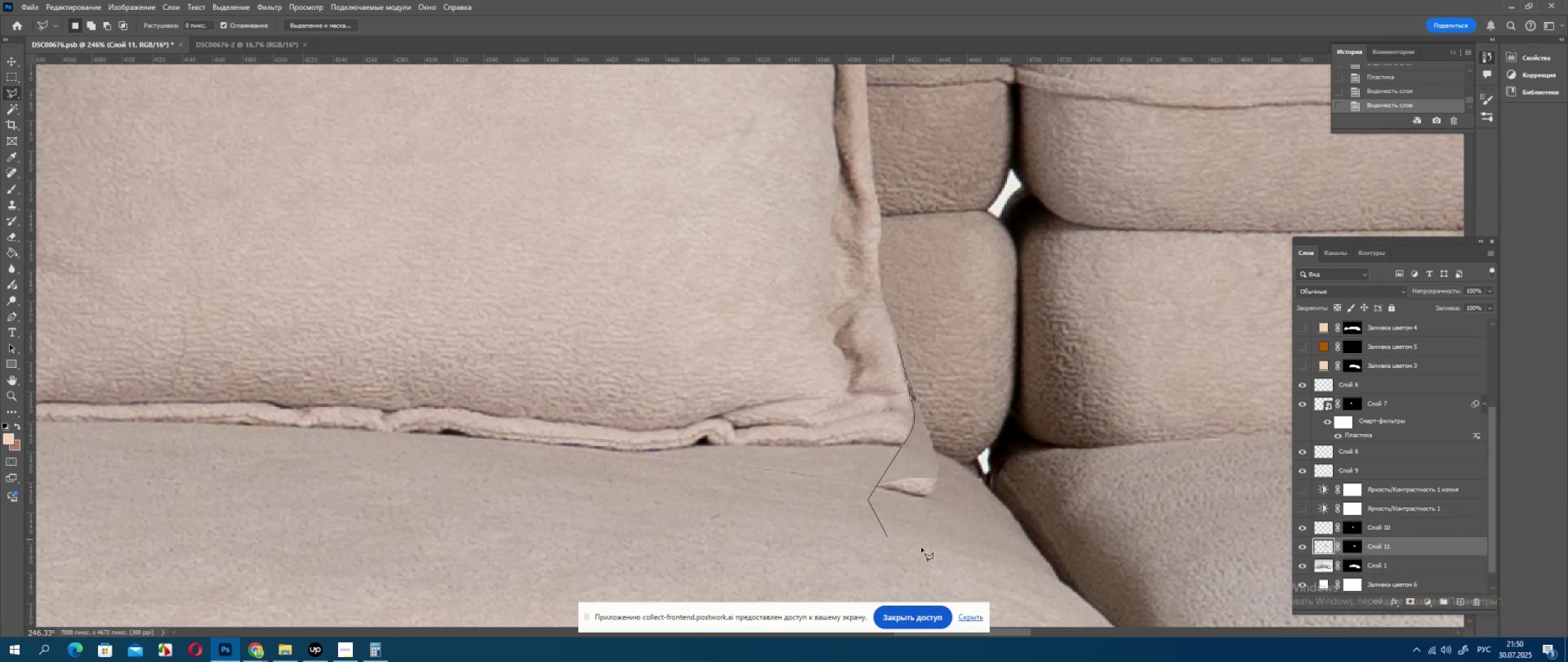 
left_click_drag(start_coordinate=[919, 547], to_coordinate=[971, 528])
 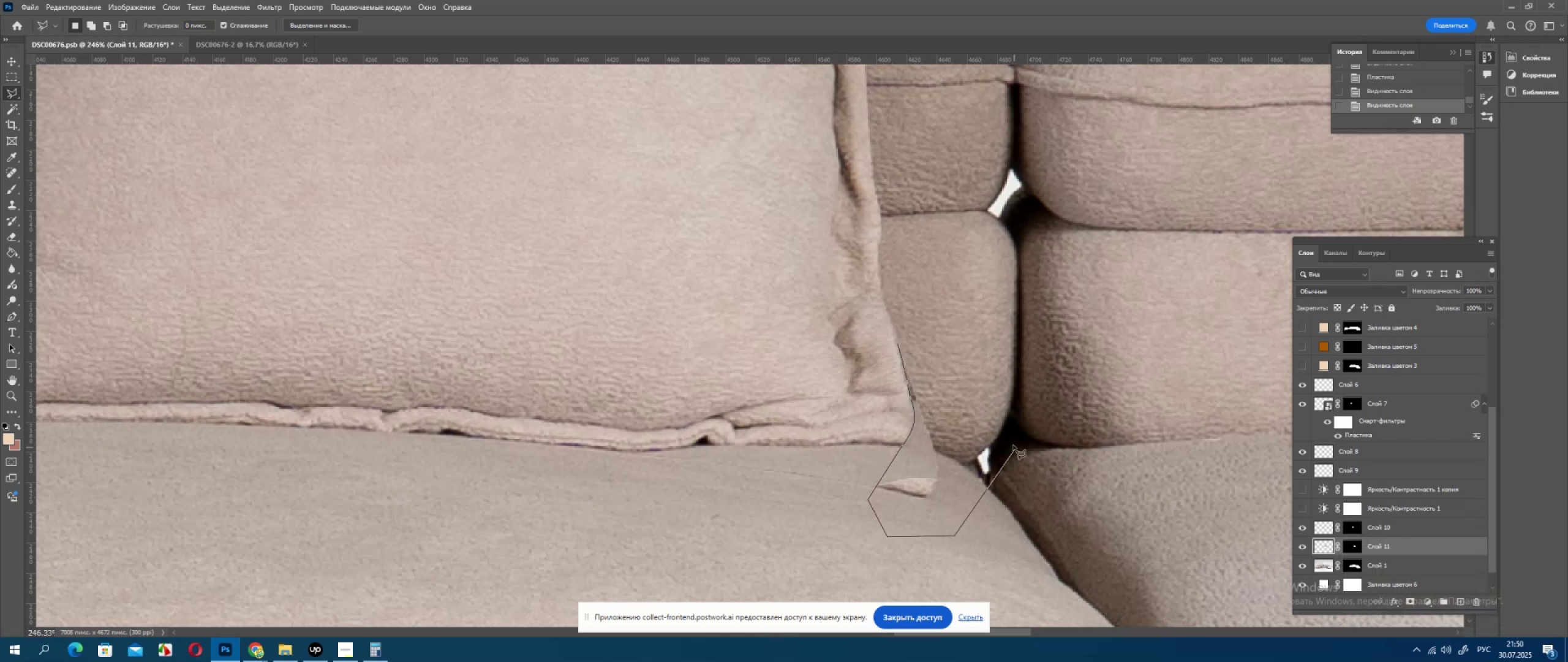 
triple_click([1013, 445])
 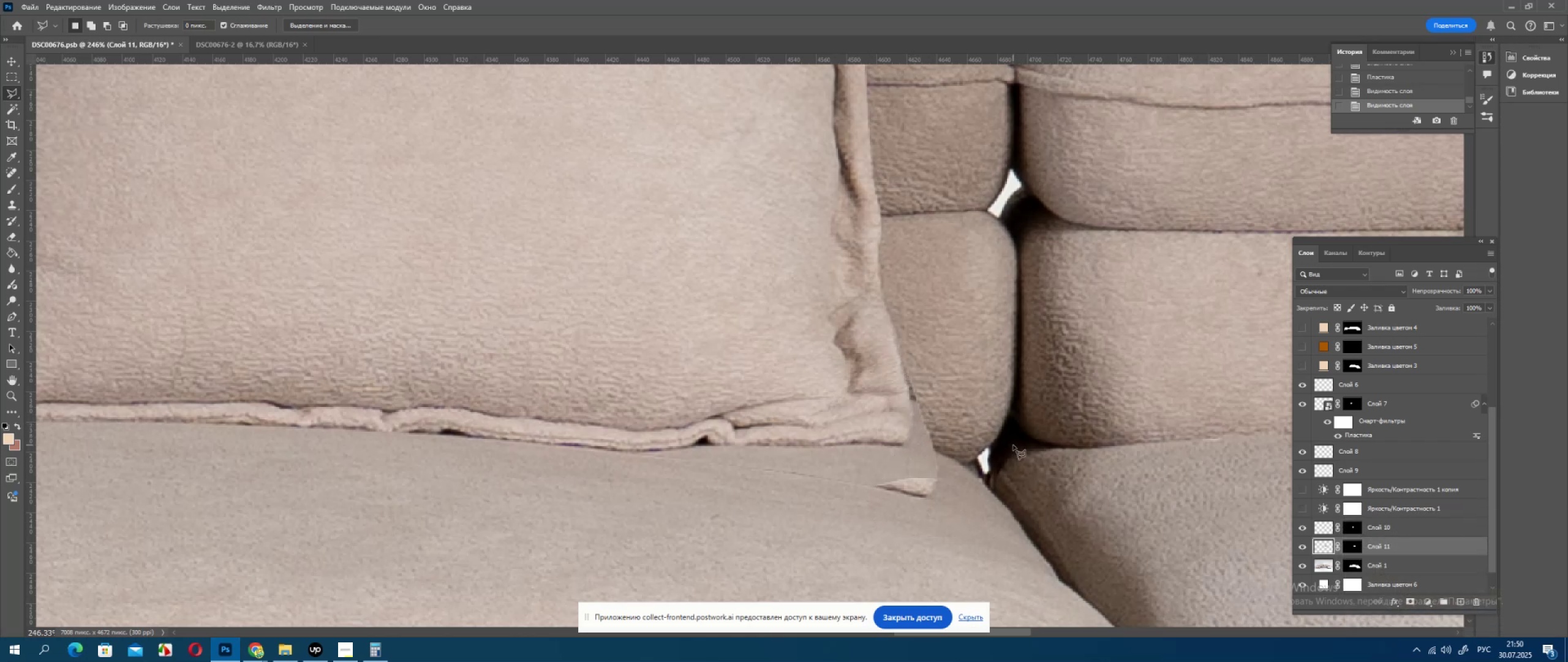 
triple_click([1013, 445])
 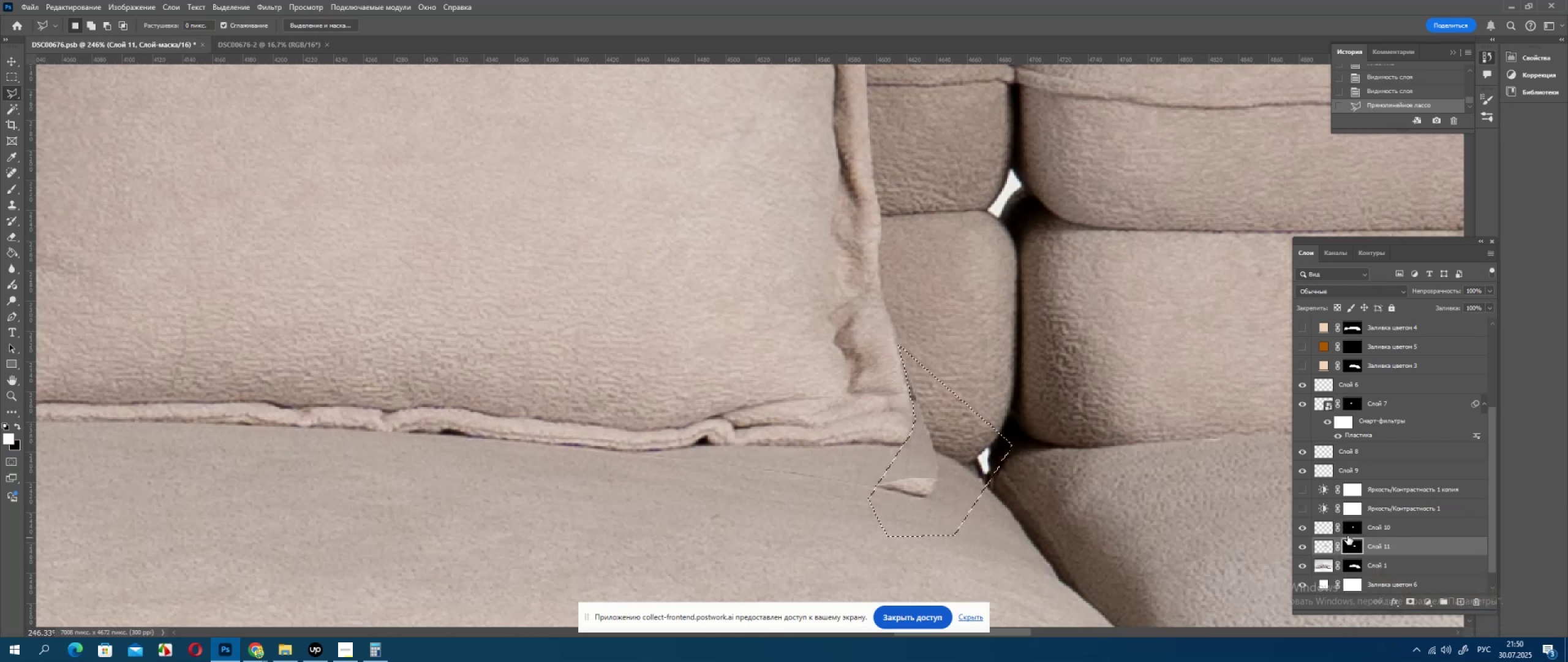 
key(Delete)
 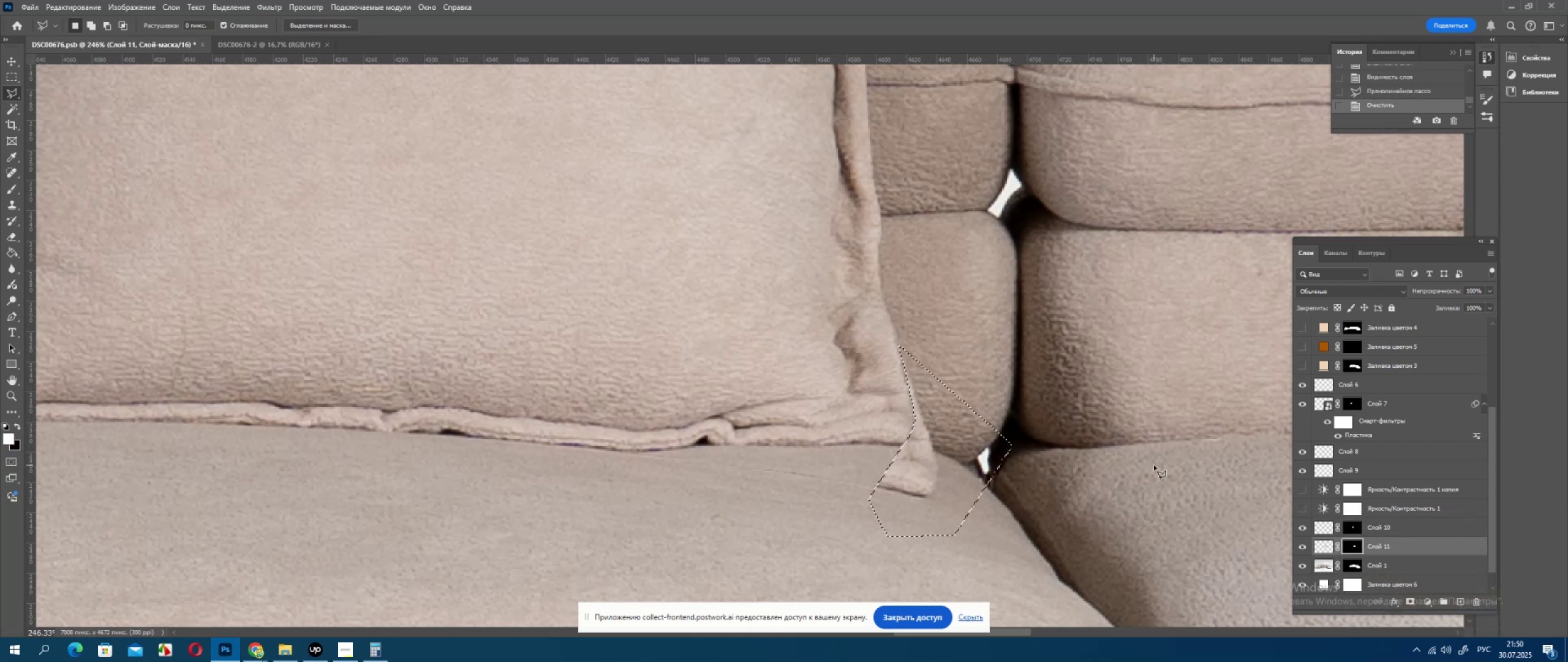 
key(Control+Z)
 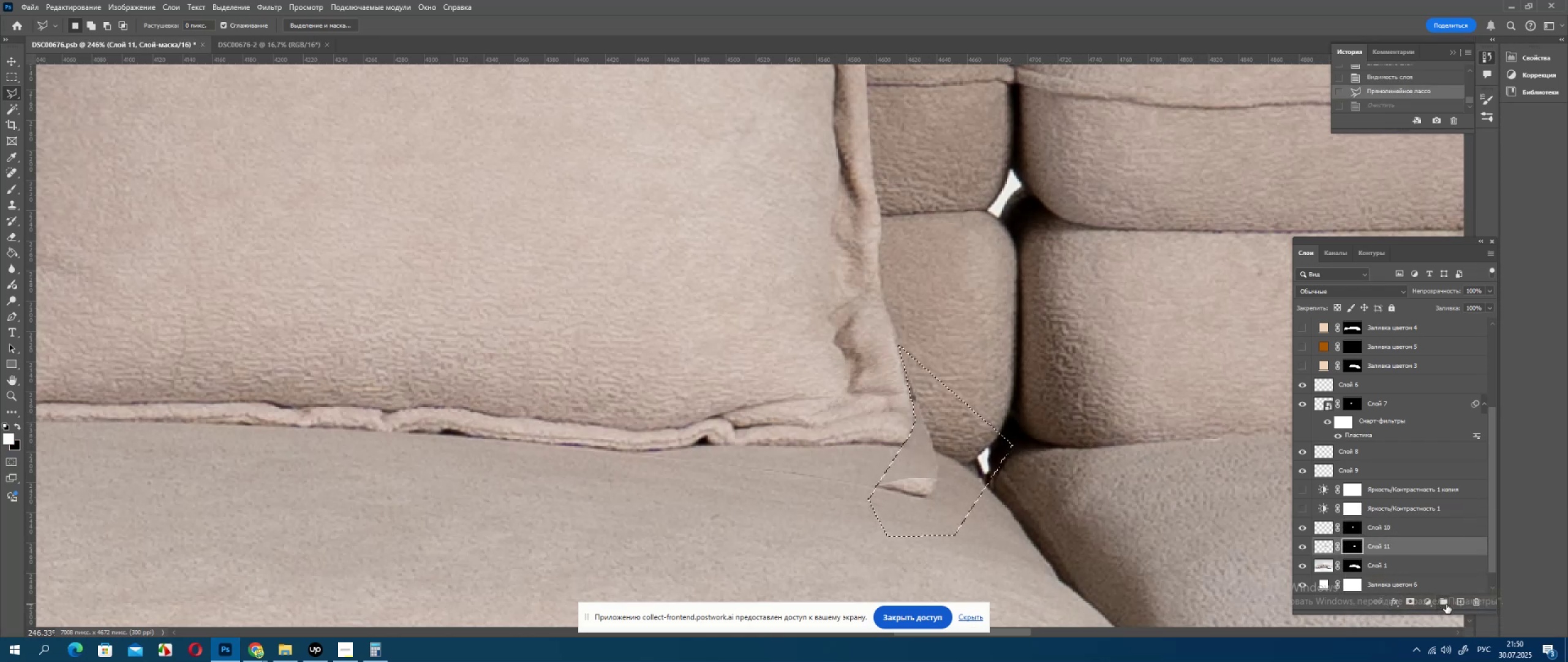 
left_click([1460, 604])
 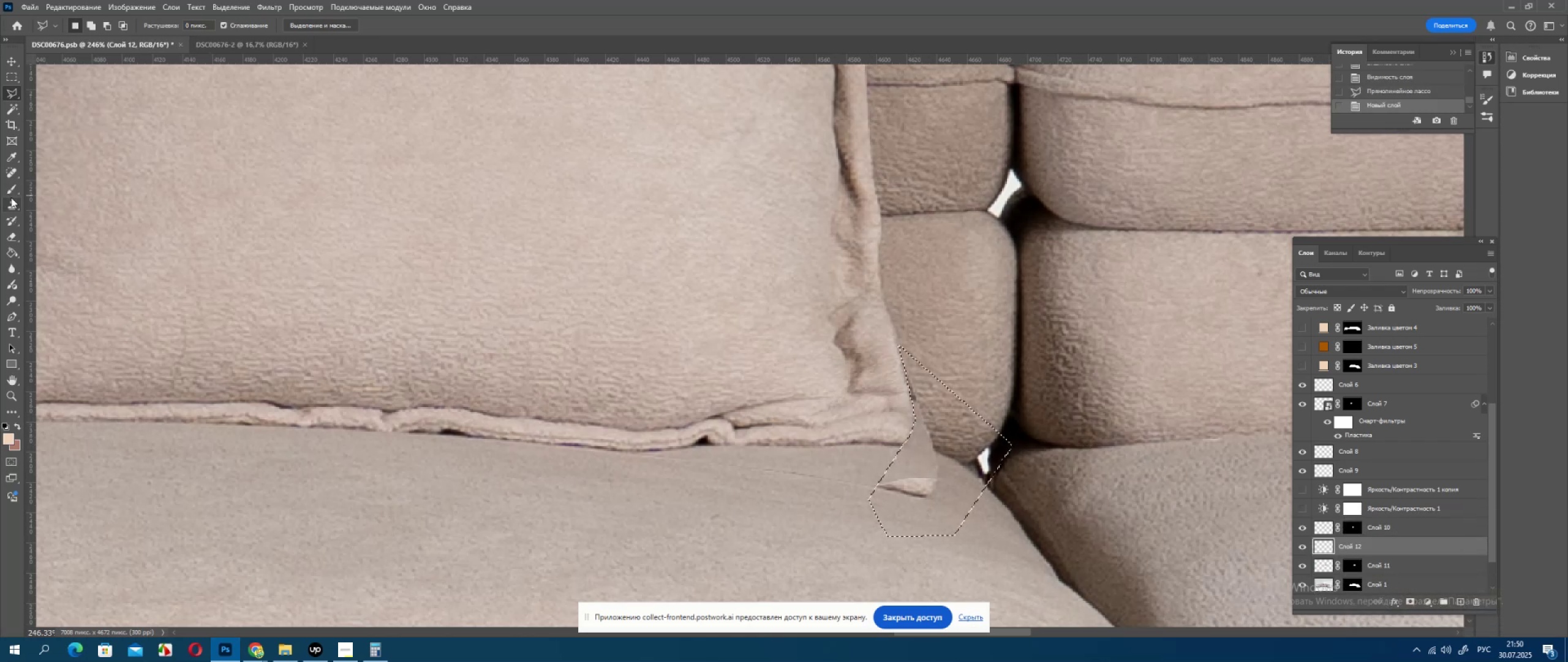 
left_click([13, 202])
 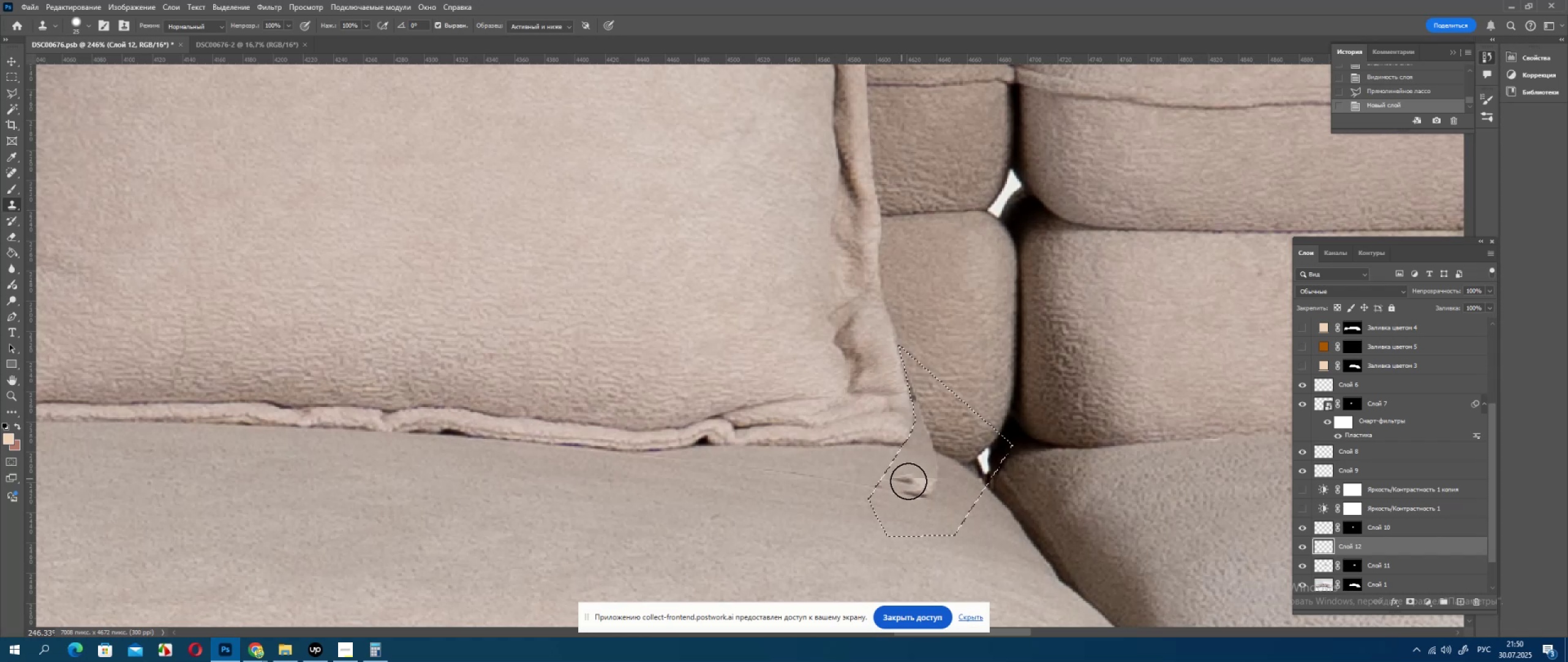 
hold_key(key=AltLeft, duration=1.54)
 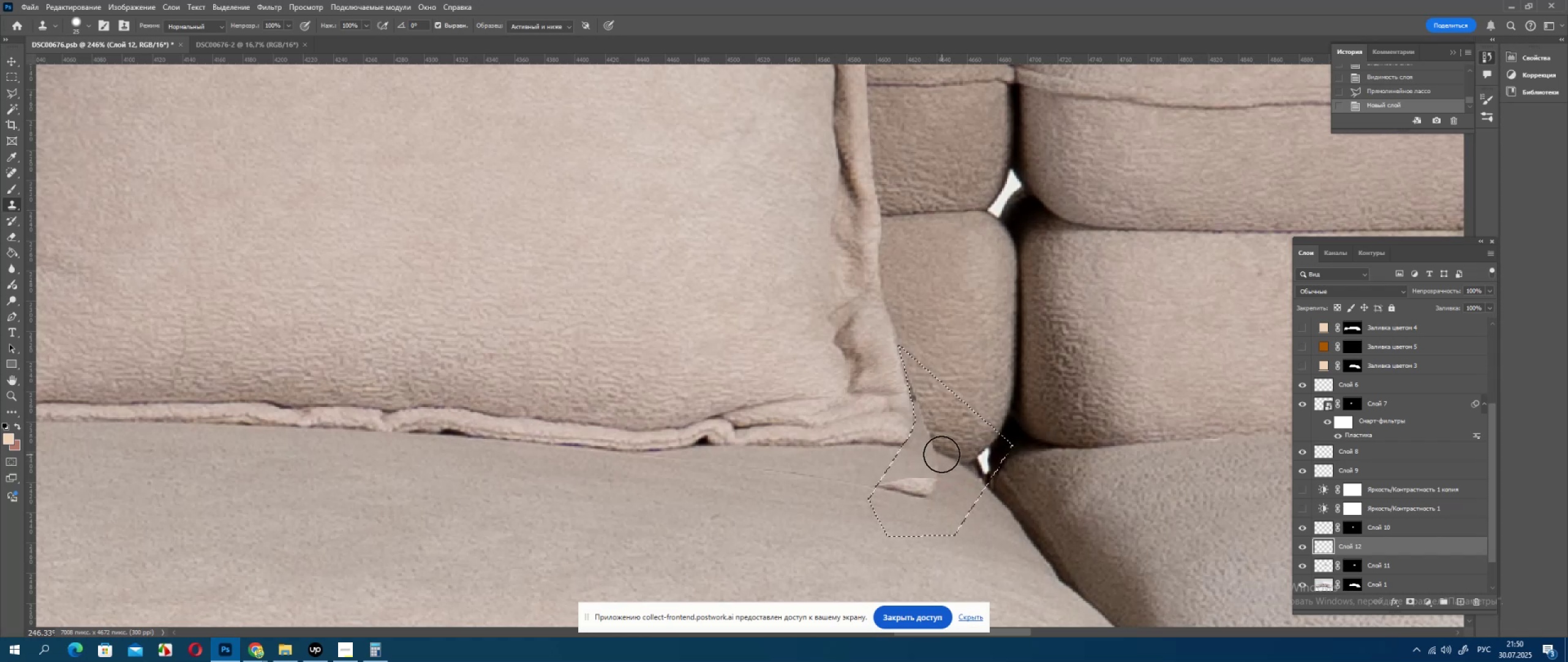 
hold_key(key=AltLeft, duration=0.42)
left_click([942, 455])
 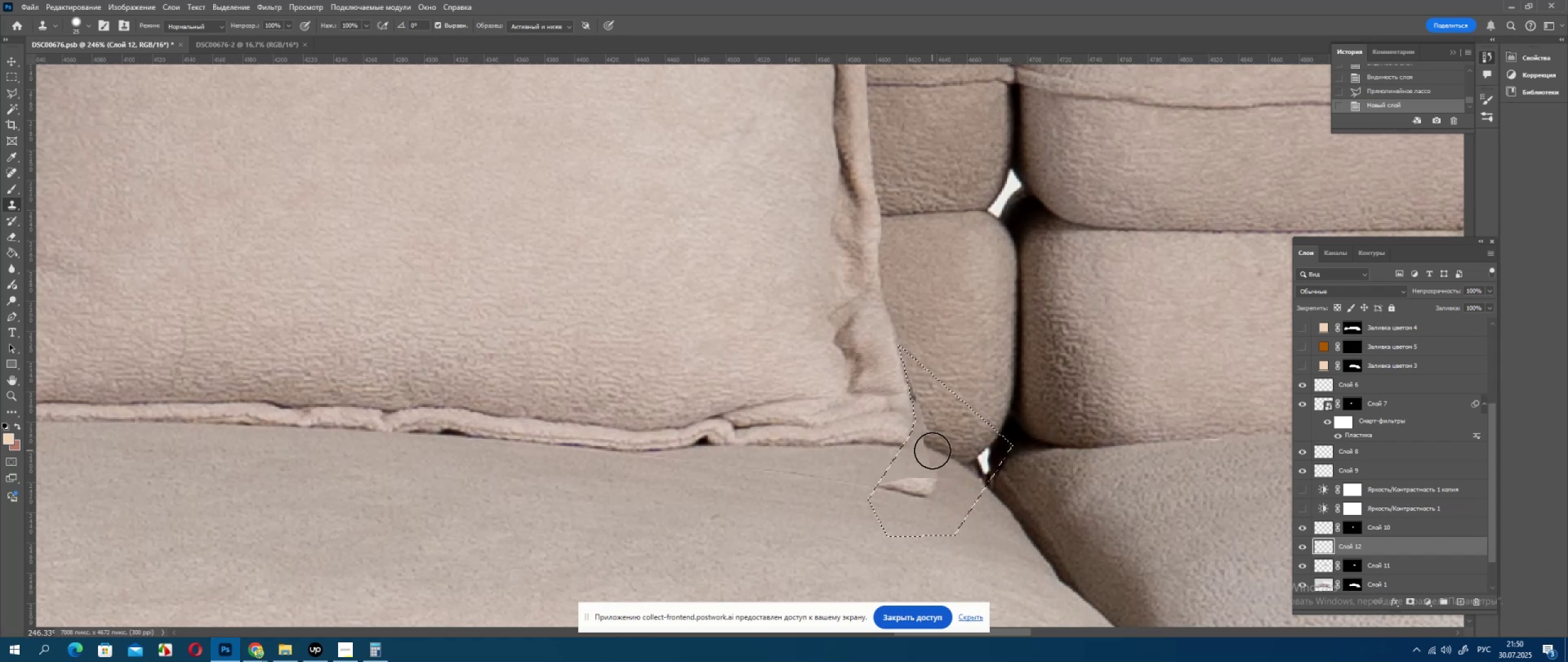 
left_click([932, 451])
 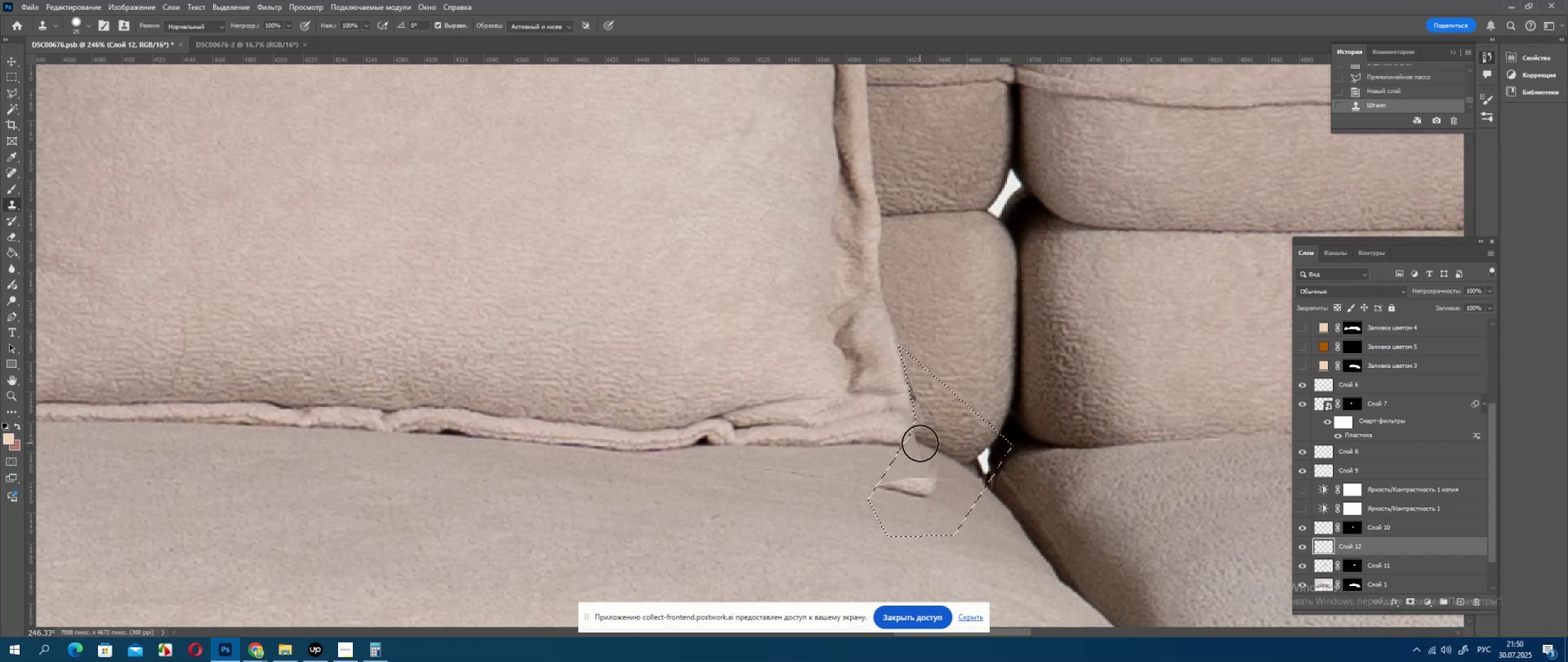 
left_click([920, 443])
 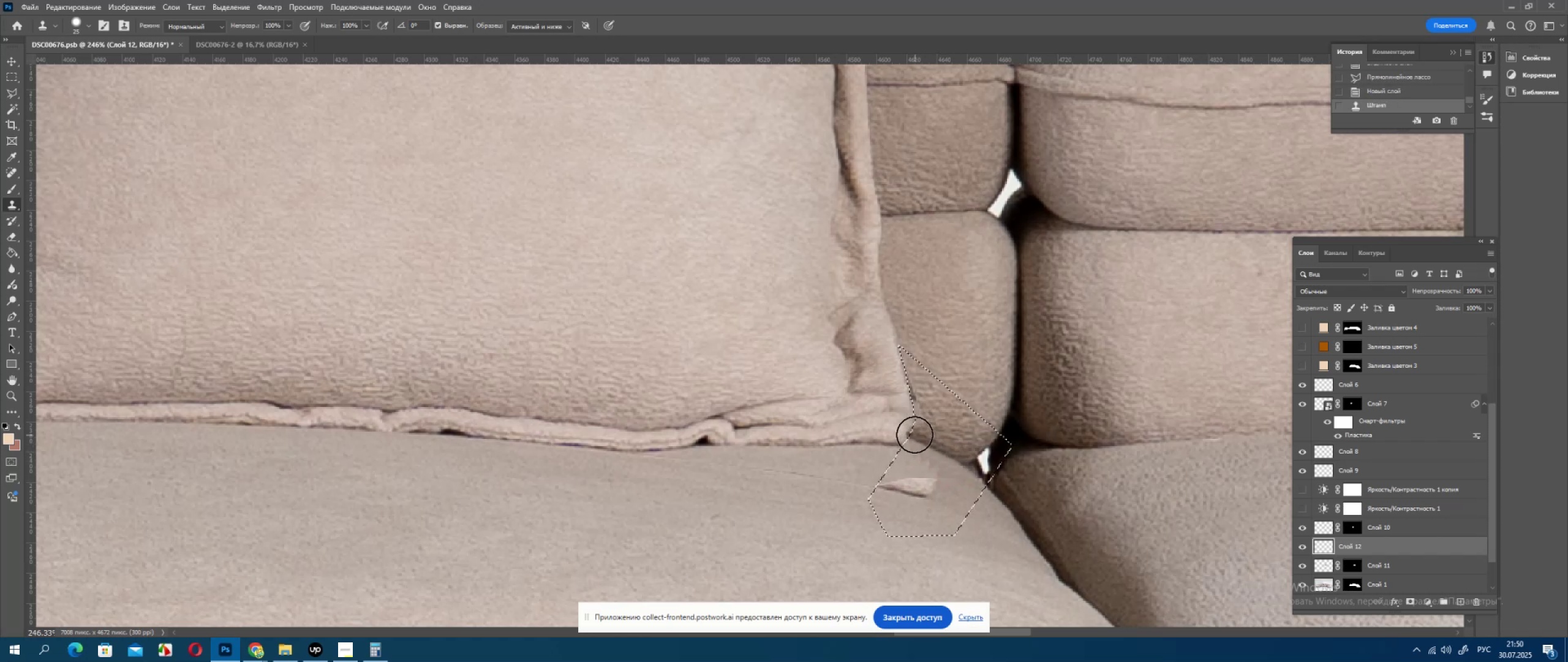 
left_click_drag(start_coordinate=[914, 434], to_coordinate=[884, 359])
 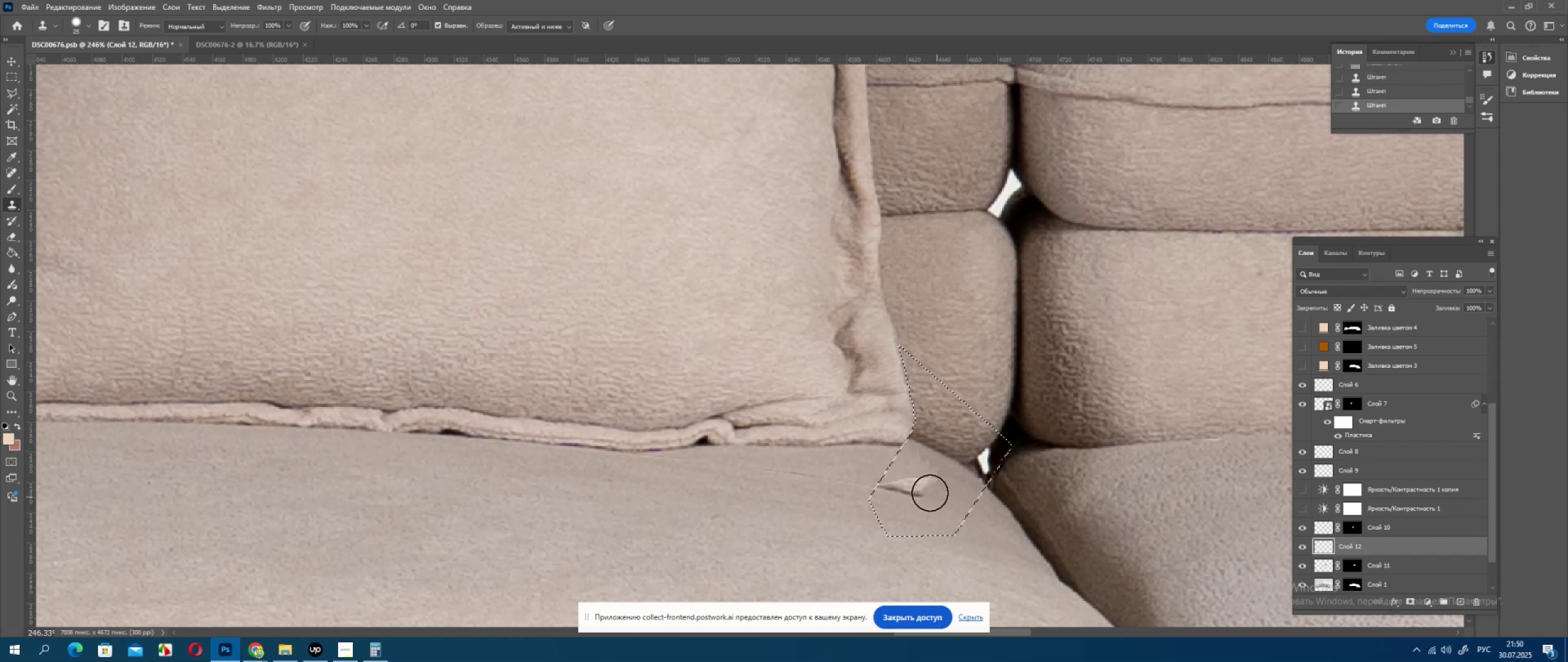 
left_click_drag(start_coordinate=[928, 492], to_coordinate=[915, 489])
 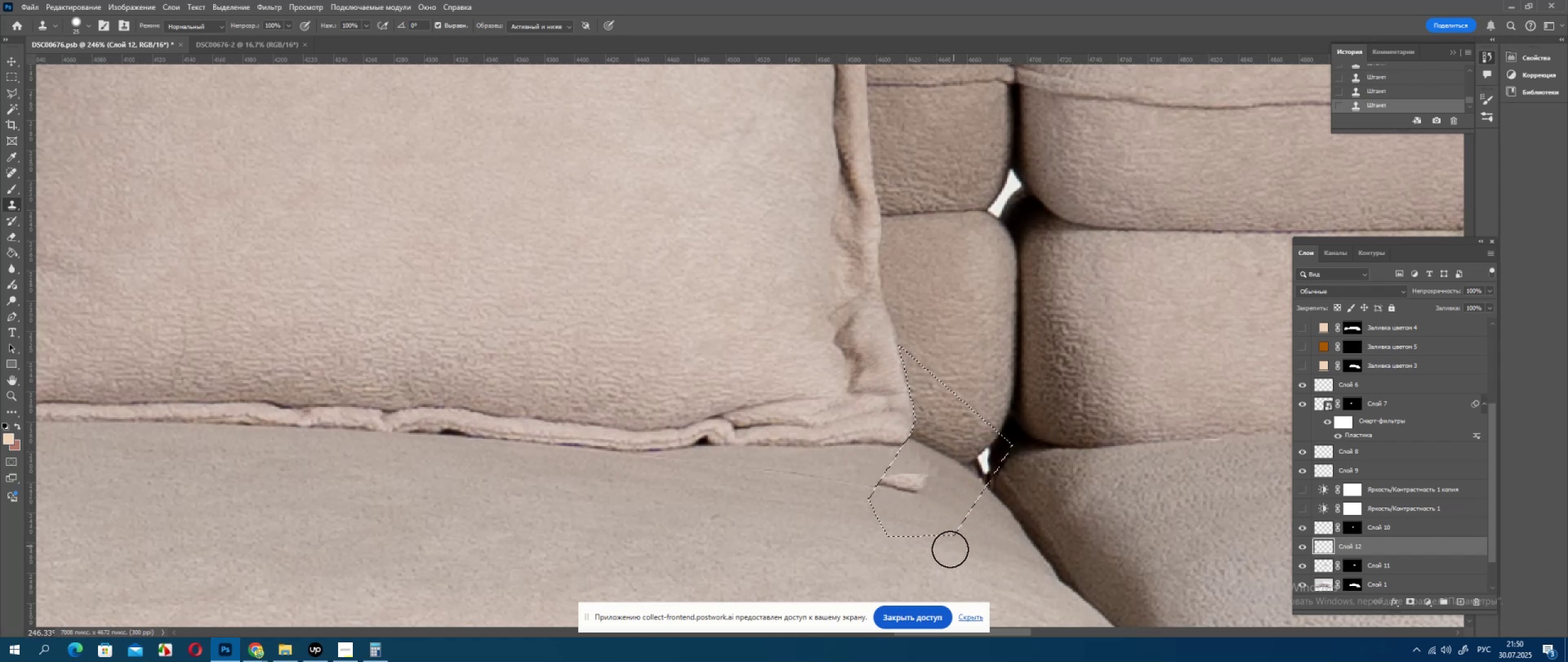 
hold_key(key=AltLeft, duration=1.31)
 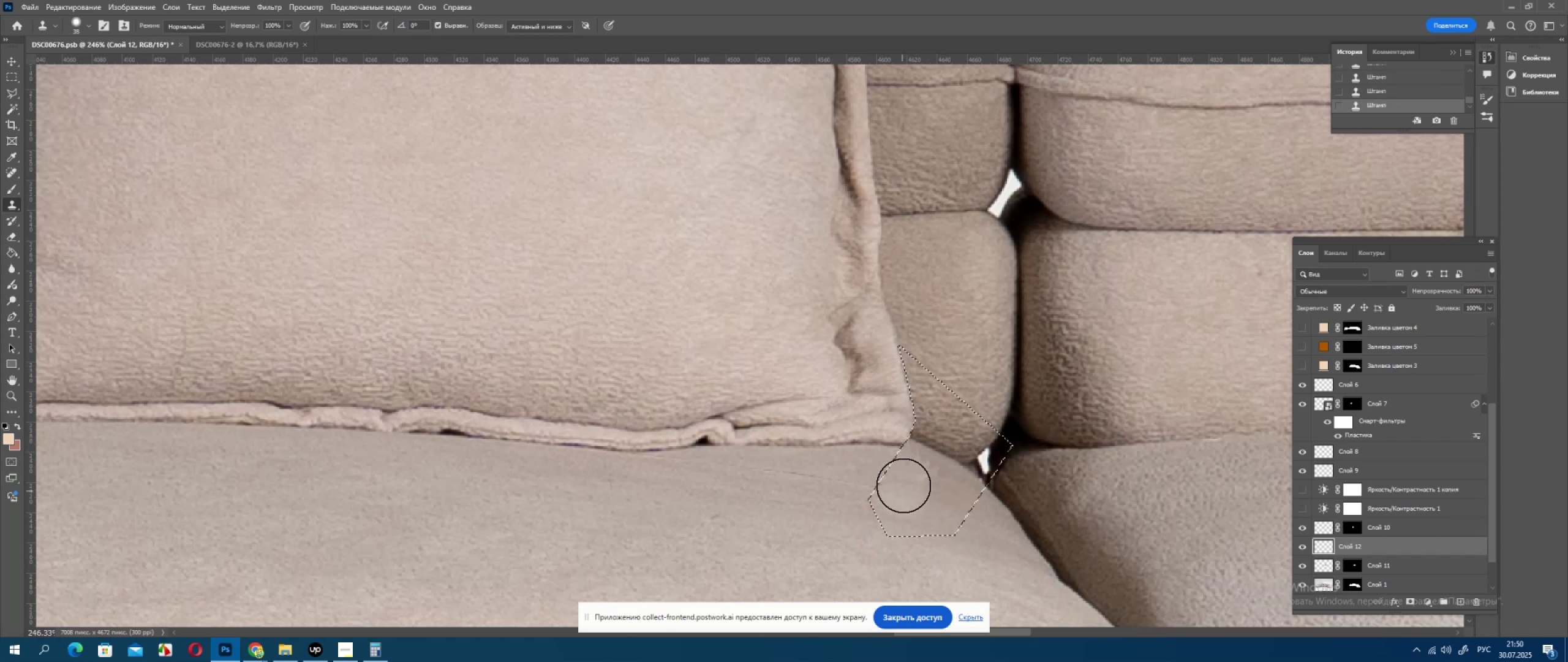 
left_click_drag(start_coordinate=[904, 484], to_coordinate=[912, 478])
 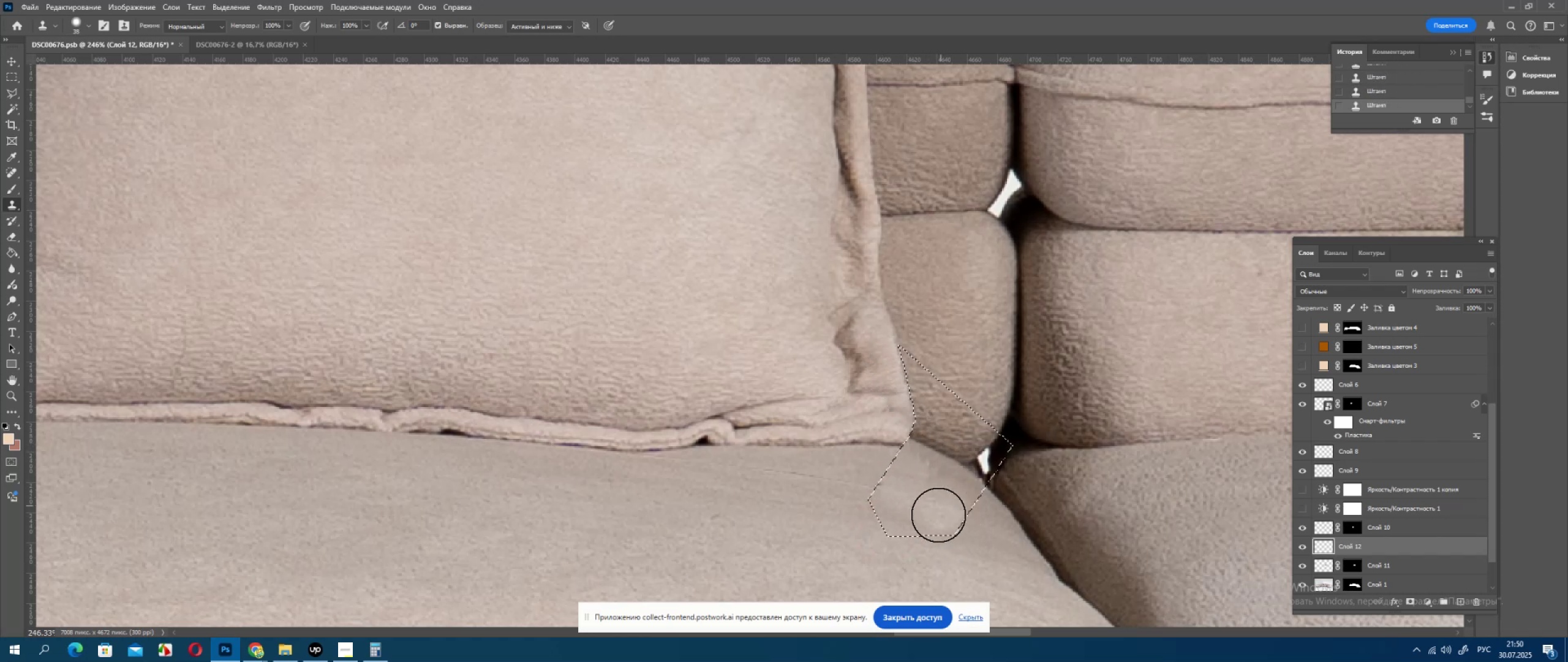 
key(Control+ControlLeft)
 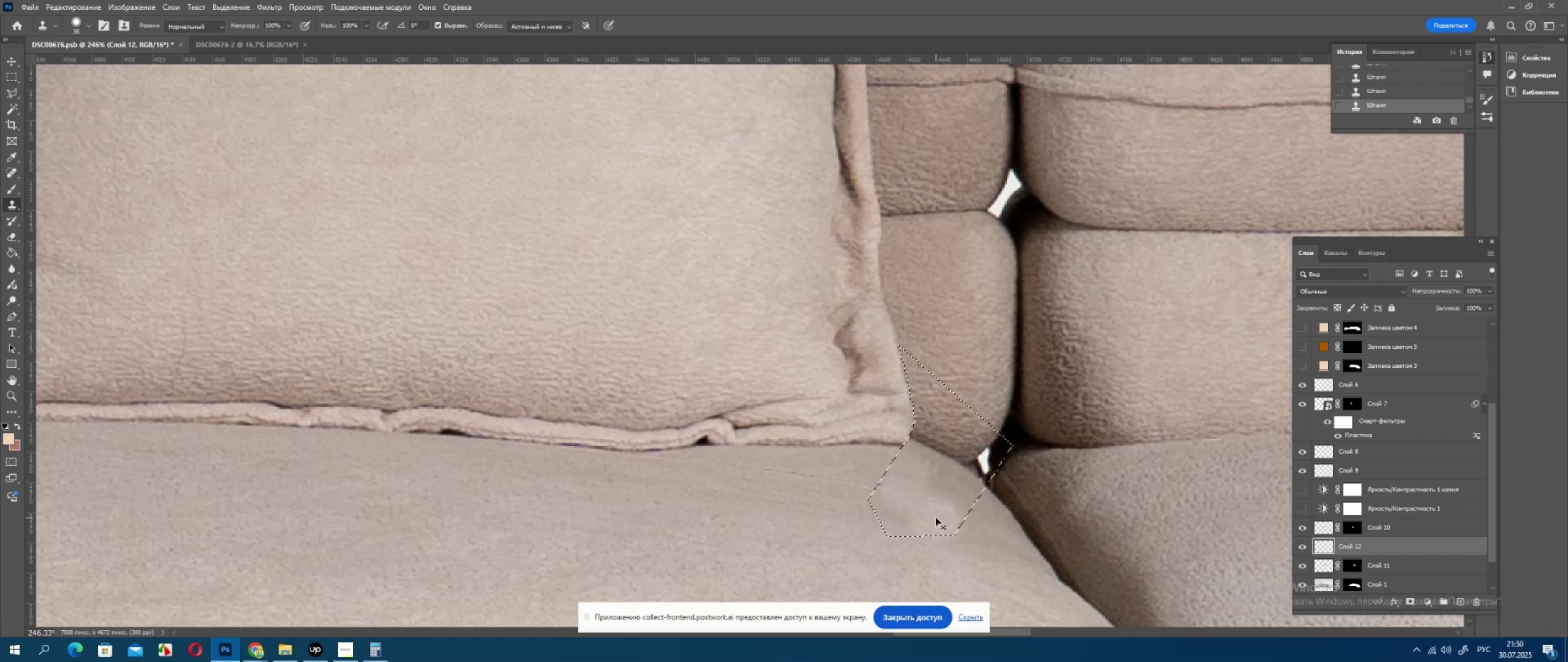 
key(Control+Z)
 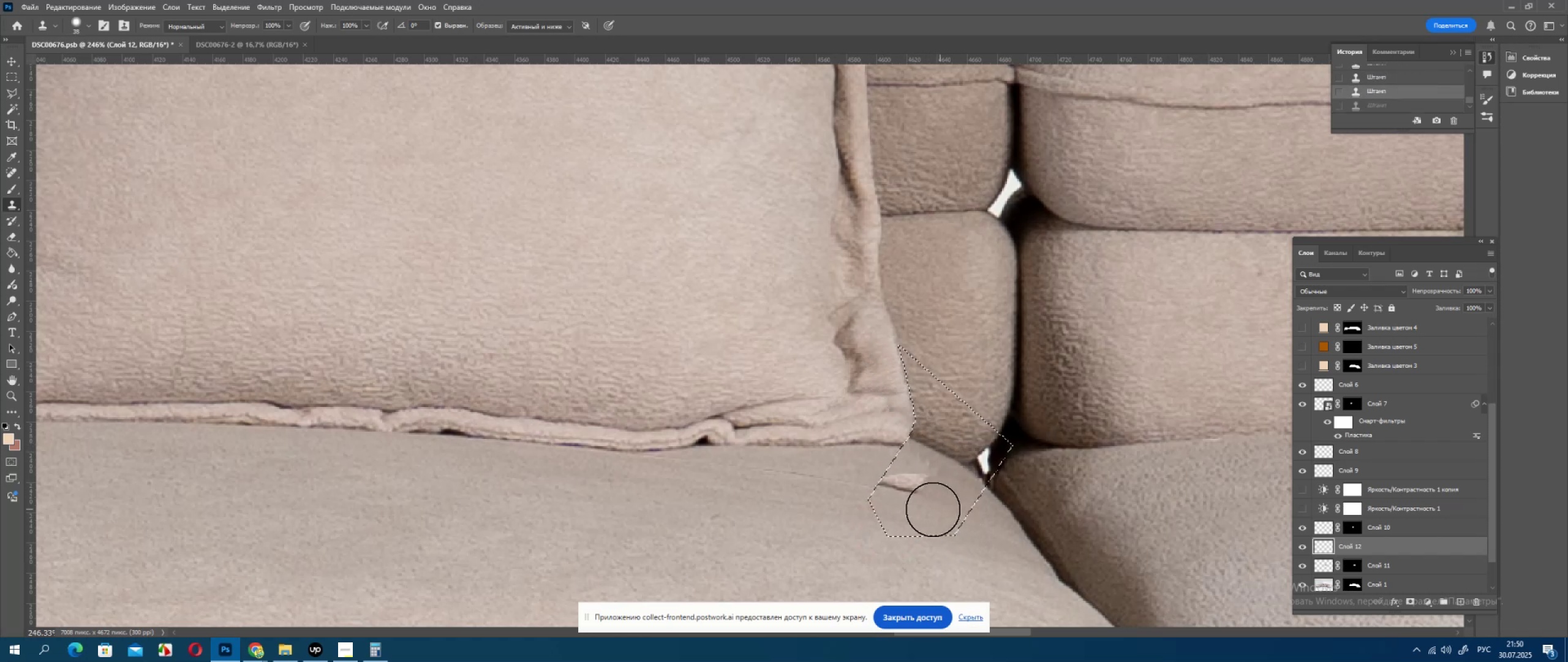 
hold_key(key=AltLeft, duration=0.37)
left_click([913, 507])
 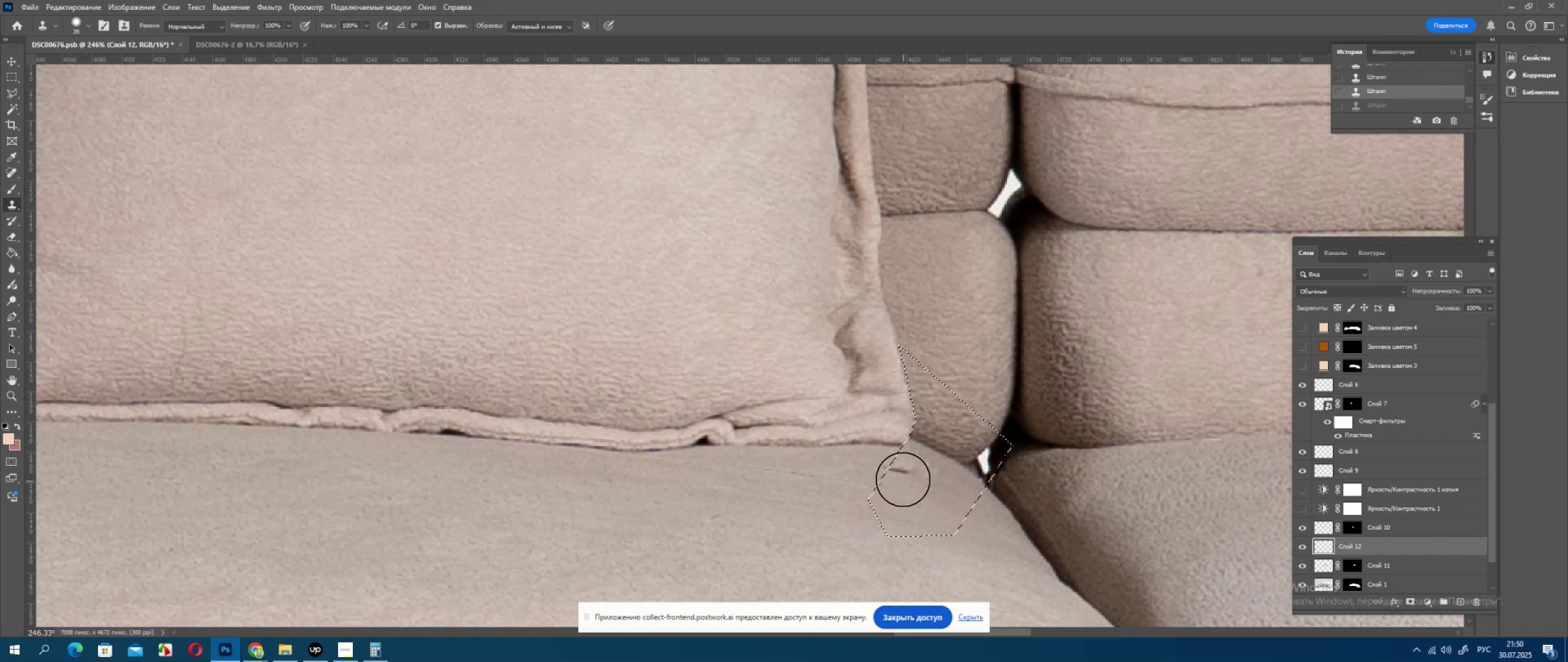 
double_click([903, 479])
 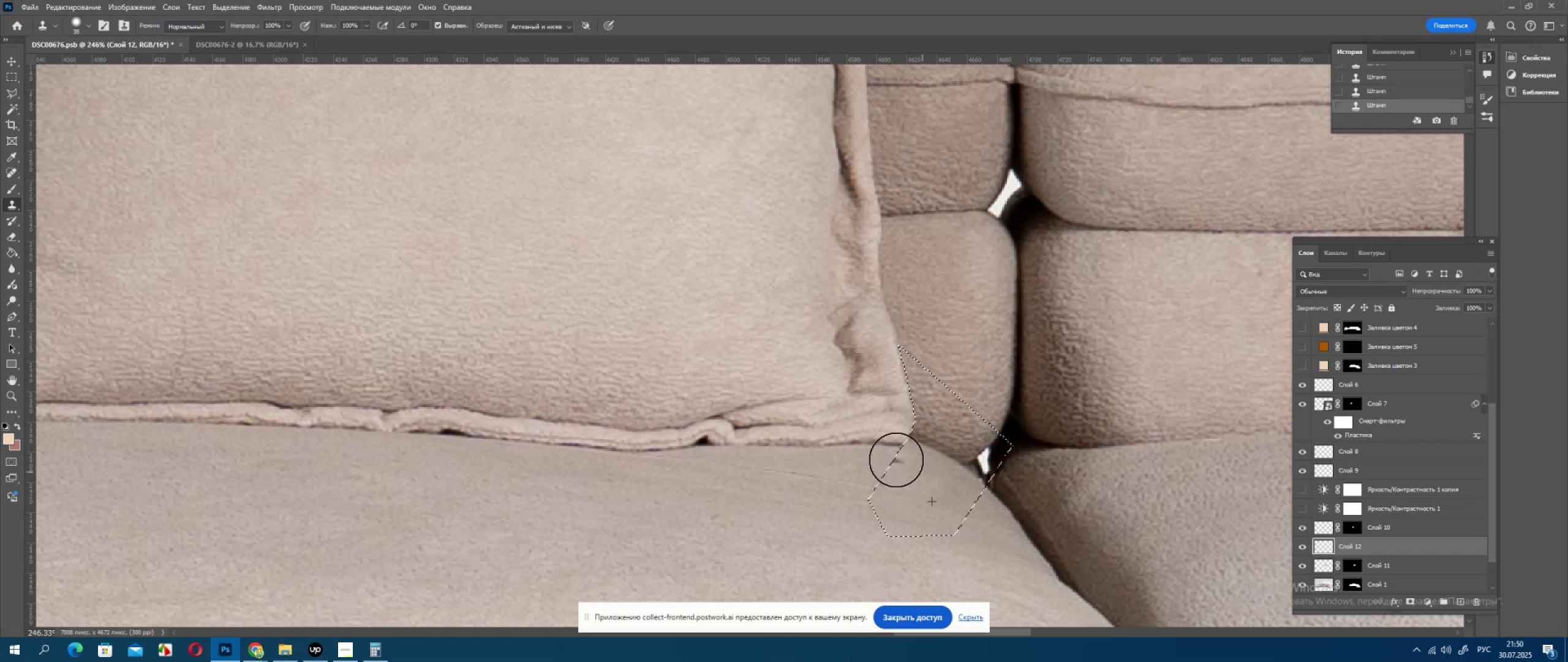 
triple_click([894, 459])
 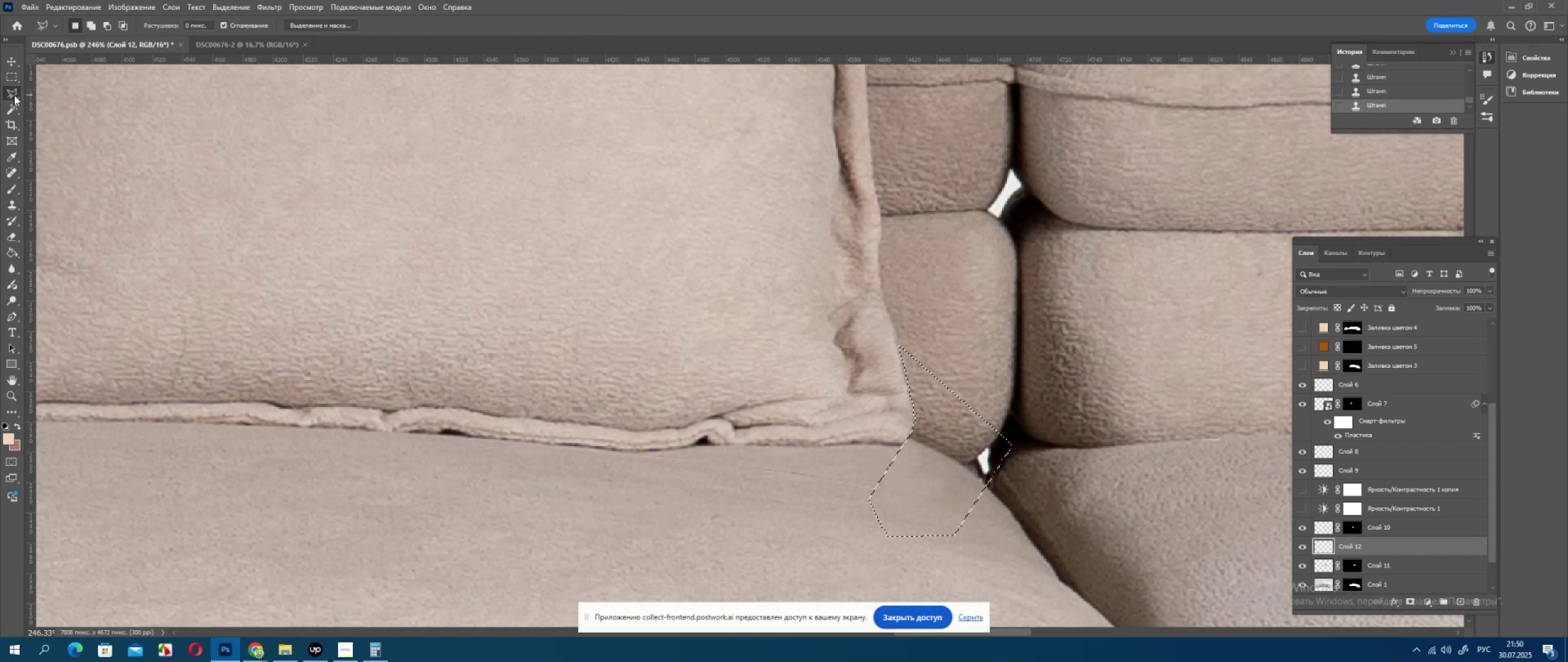 
double_click([494, 476])
 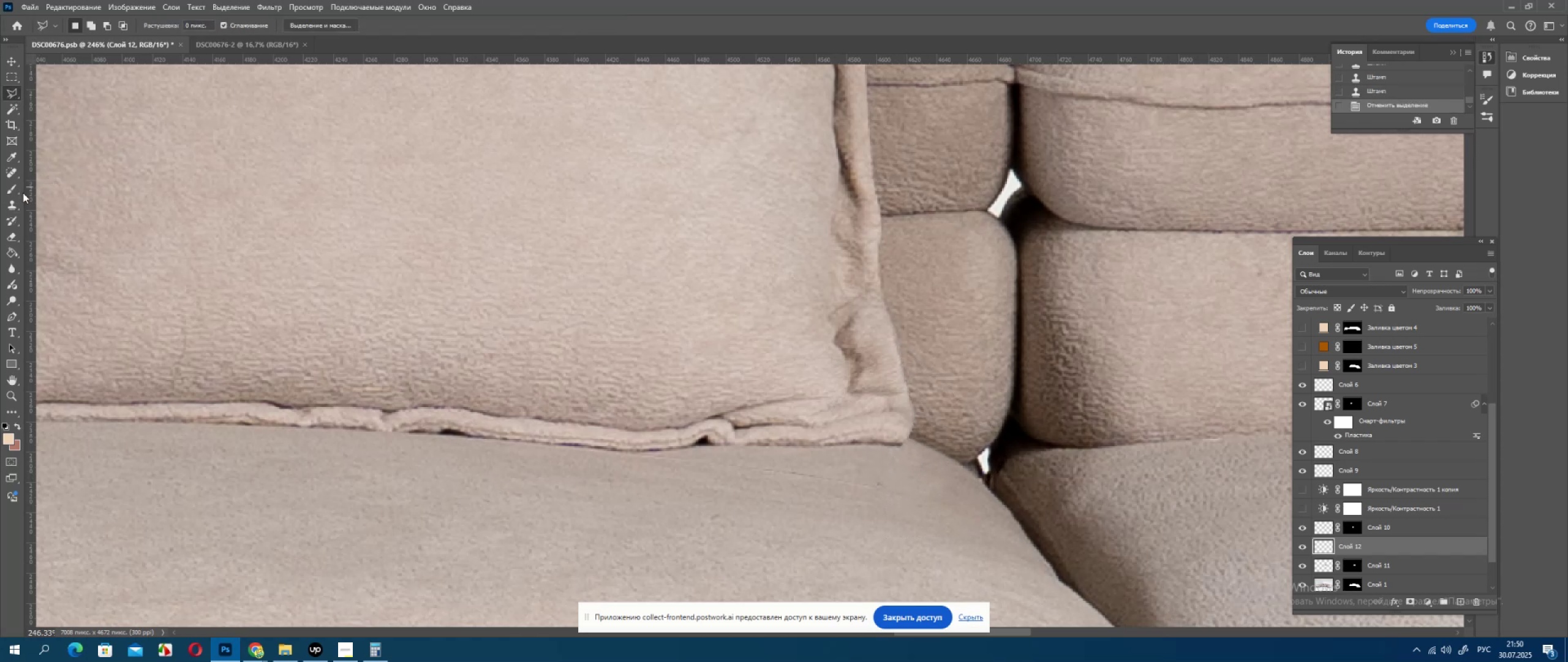 
left_click([12, 204])
 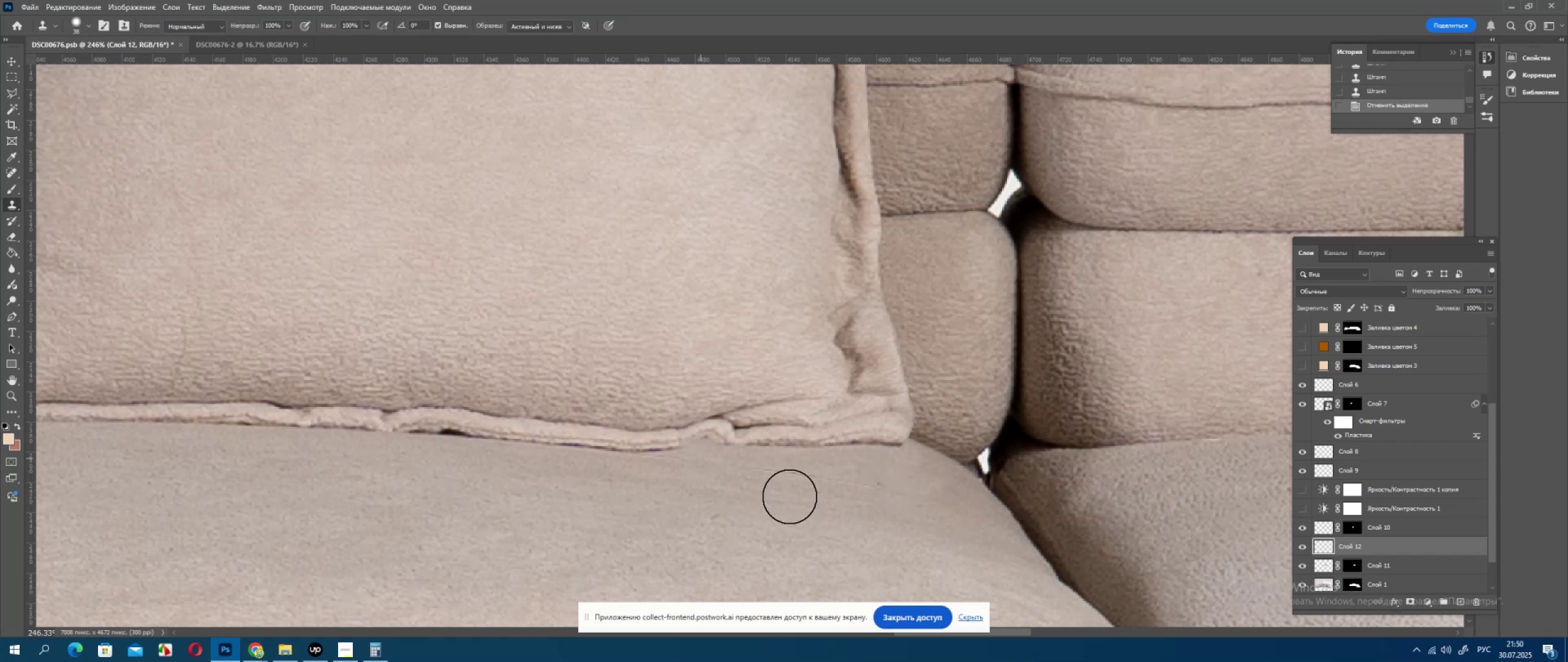 
hold_key(key=AltLeft, duration=0.89)
left_click([861, 501])
 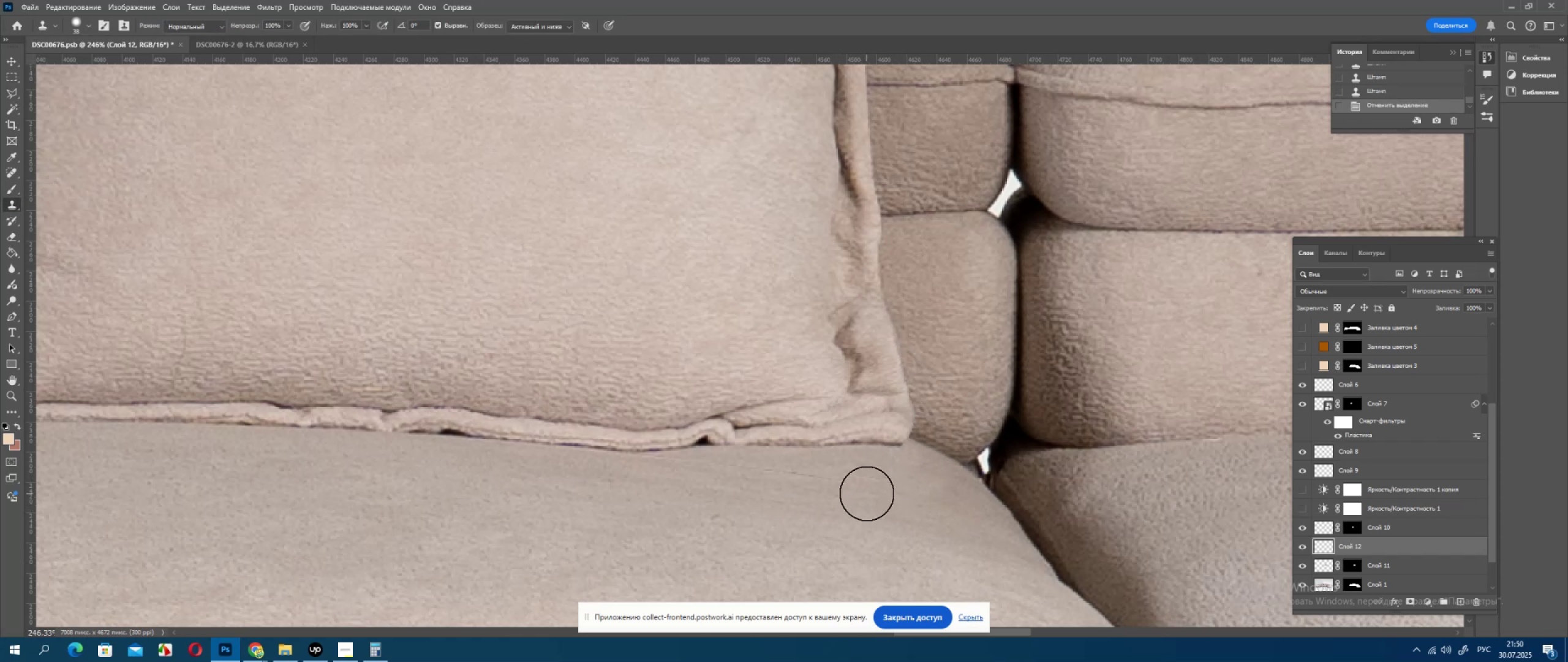 
left_click_drag(start_coordinate=[867, 493], to_coordinate=[778, 475])
 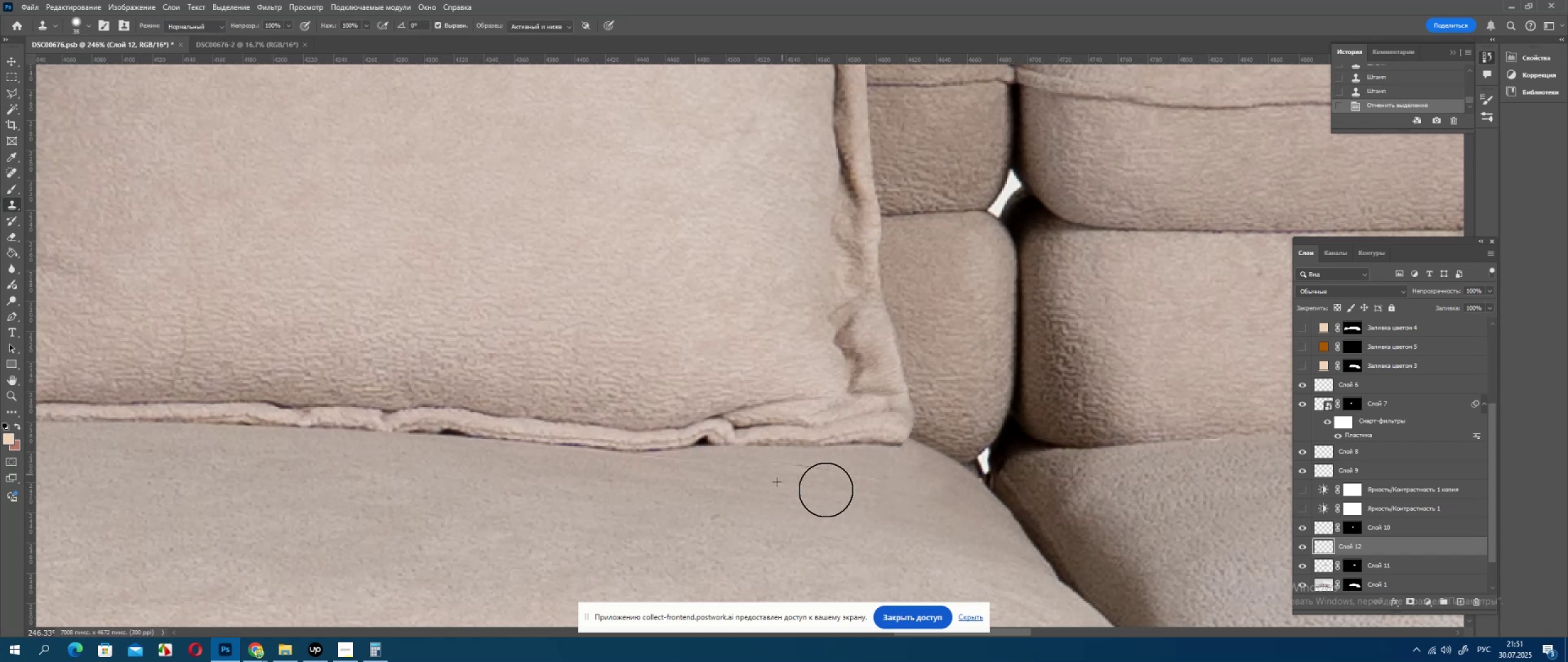 
key(Control+ControlLeft)
 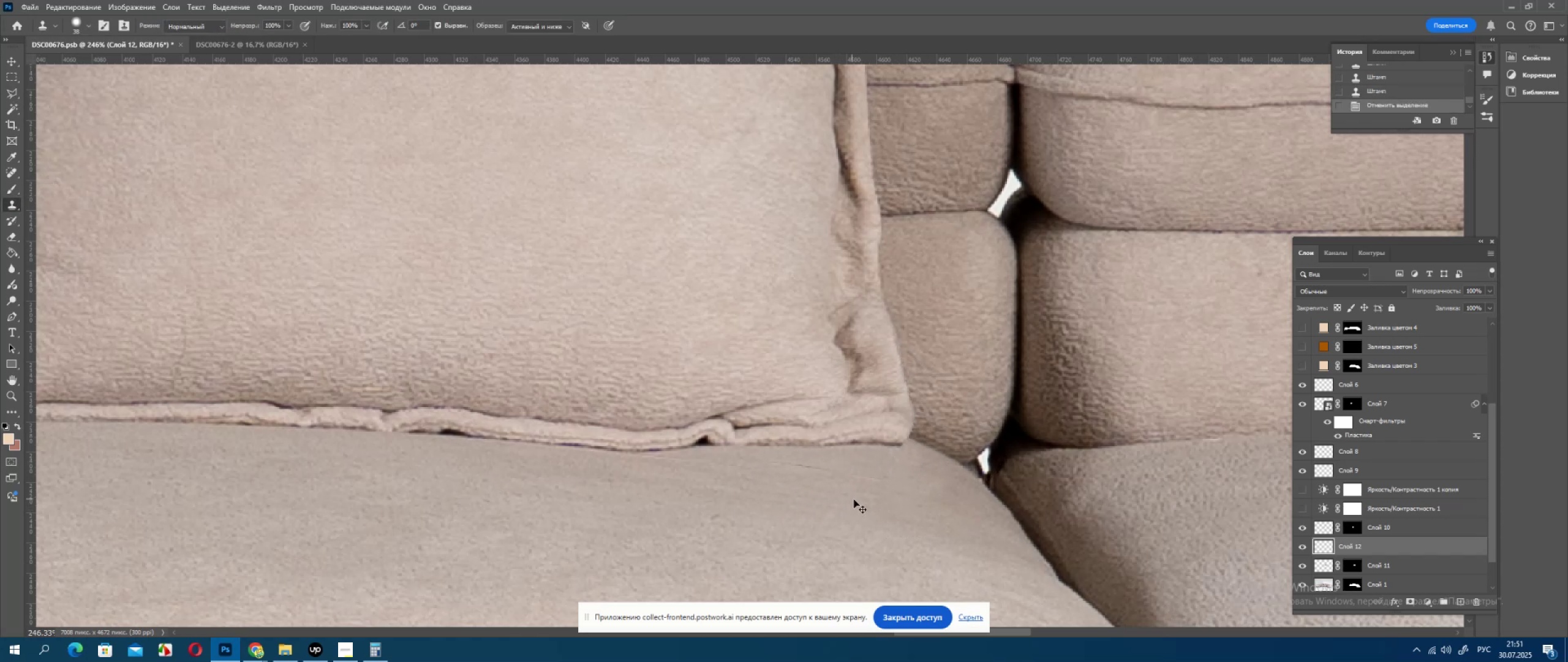 
key(Control+Z)
 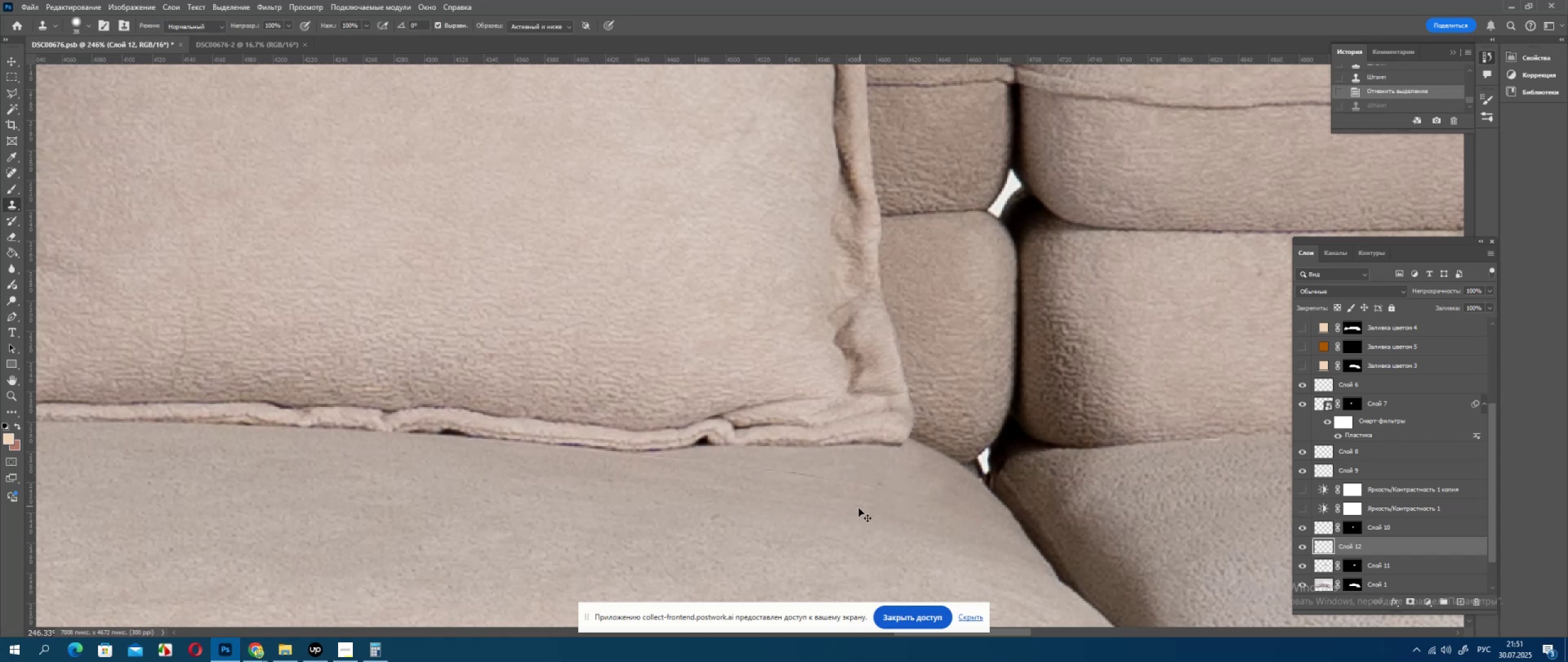 
hold_key(key=AltLeft, duration=1.09)
 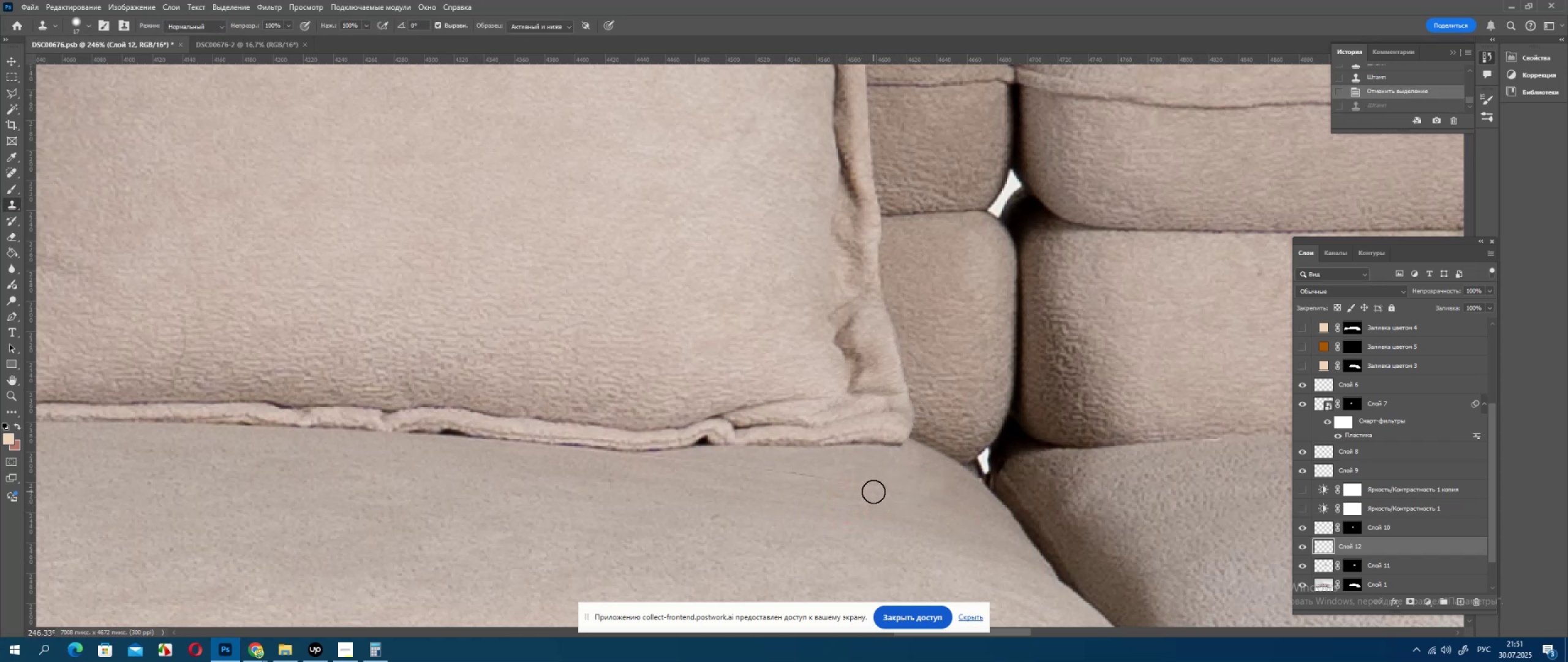 
left_click_drag(start_coordinate=[874, 492], to_coordinate=[639, 462])
 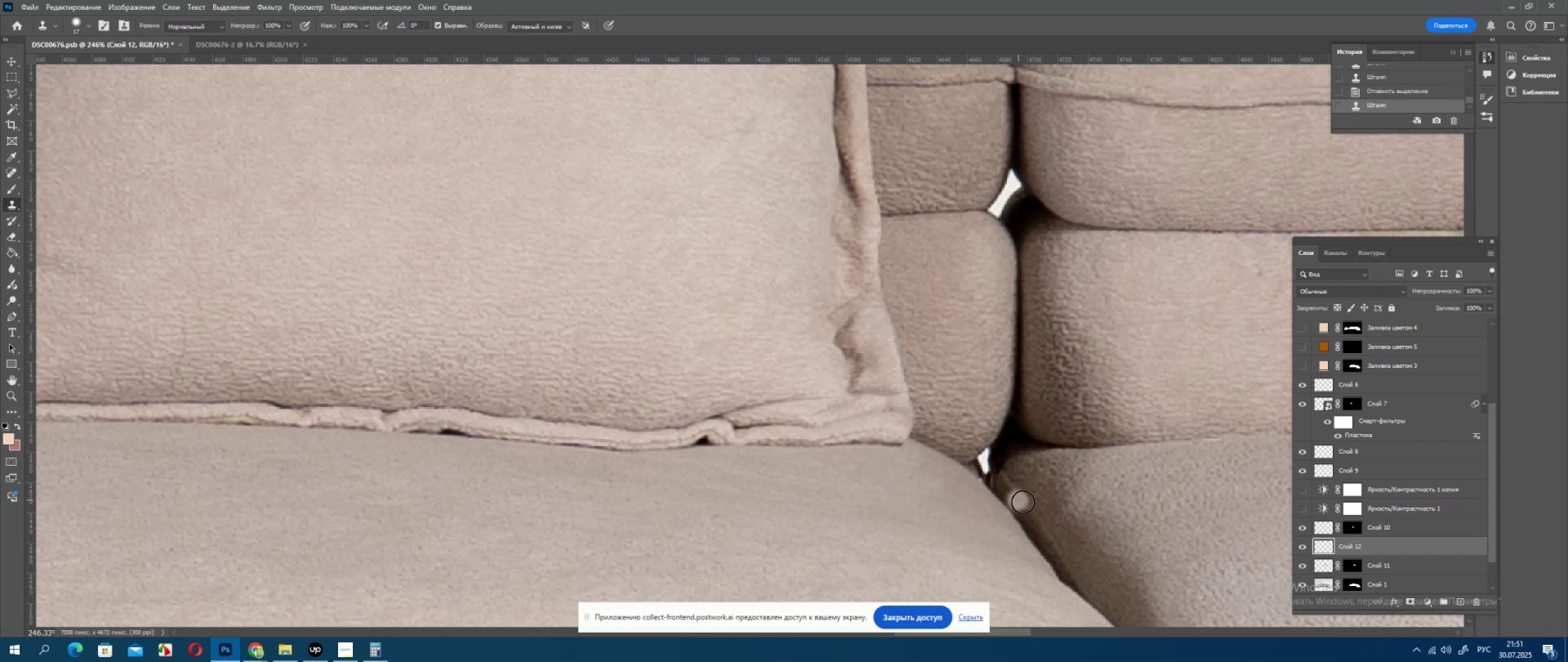 
hold_key(key=AltLeft, duration=0.66)
scroll: coordinate [954, 450], scroll_direction: up, amount: 8.0
 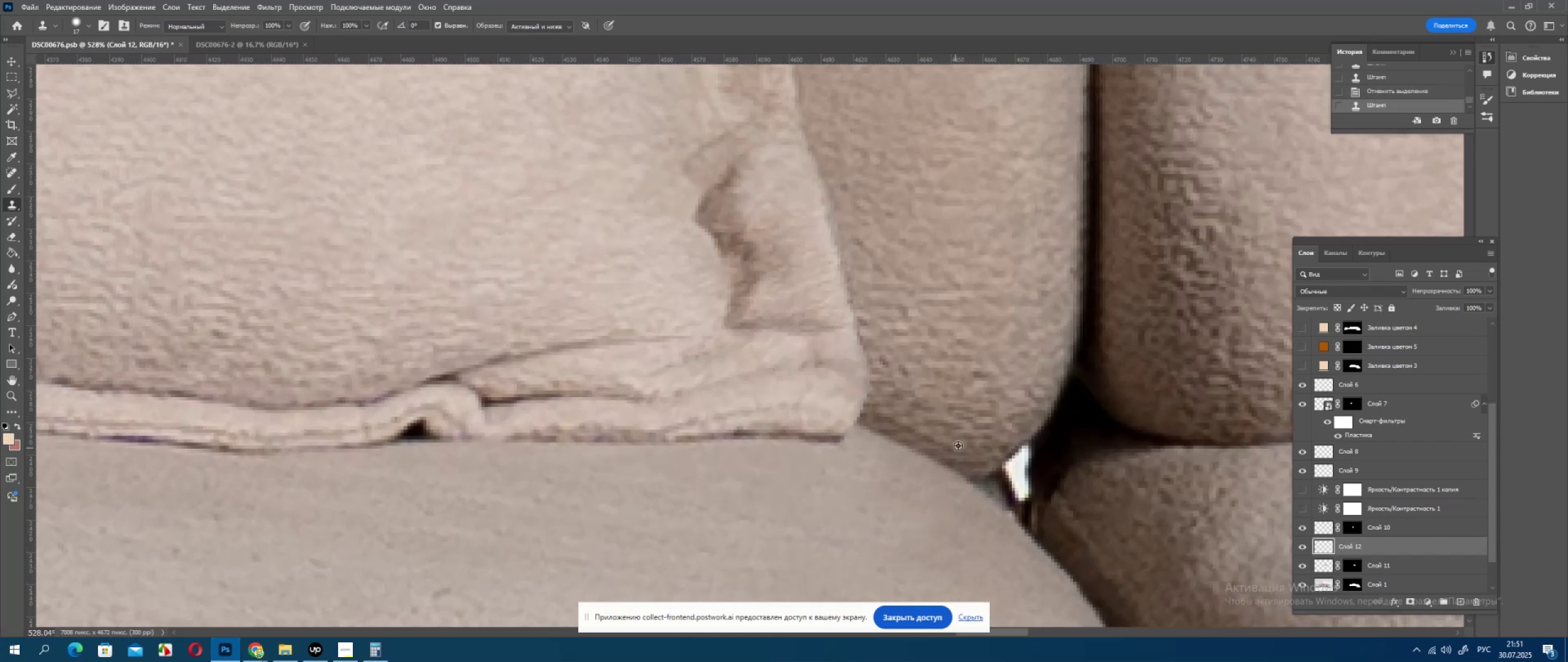 
hold_key(key=AltLeft, duration=1.12)
left_click([908, 419])
 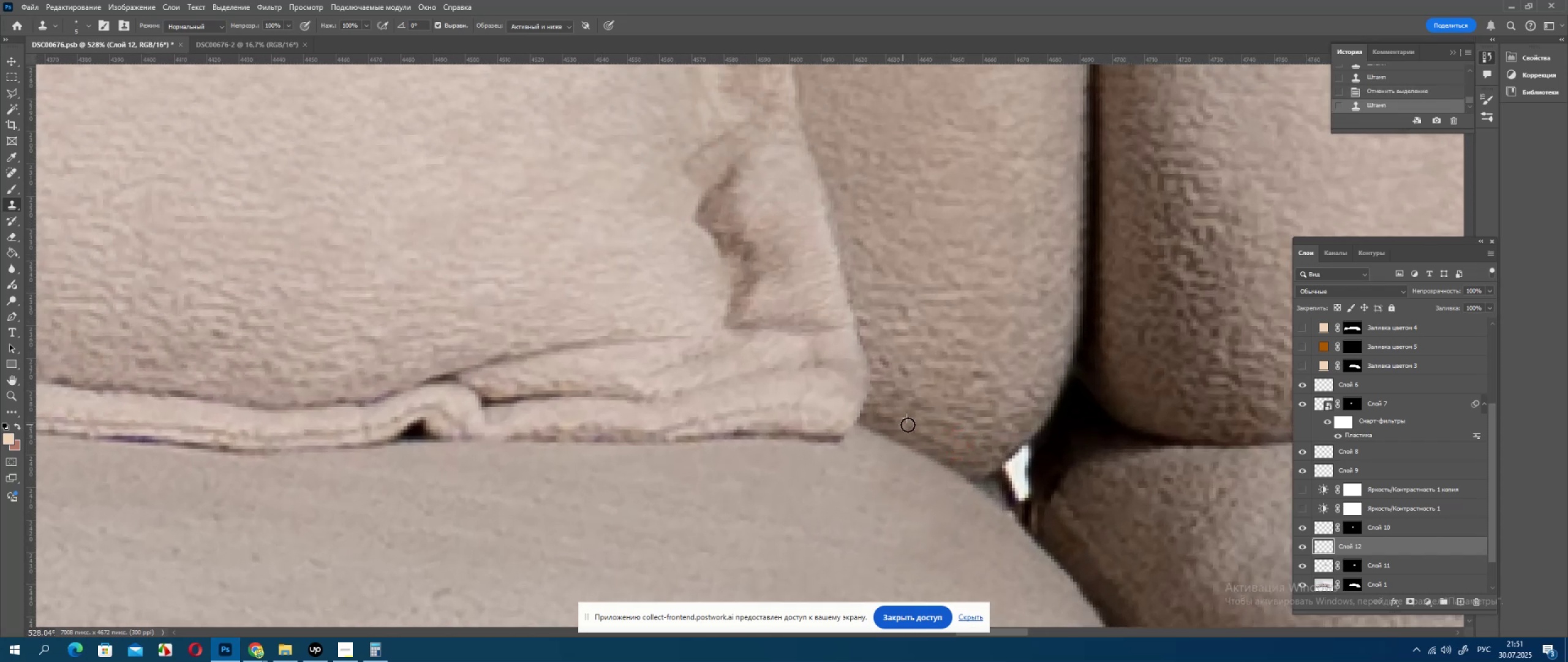 
hold_key(key=AltLeft, duration=0.7)
left_click([938, 436])
 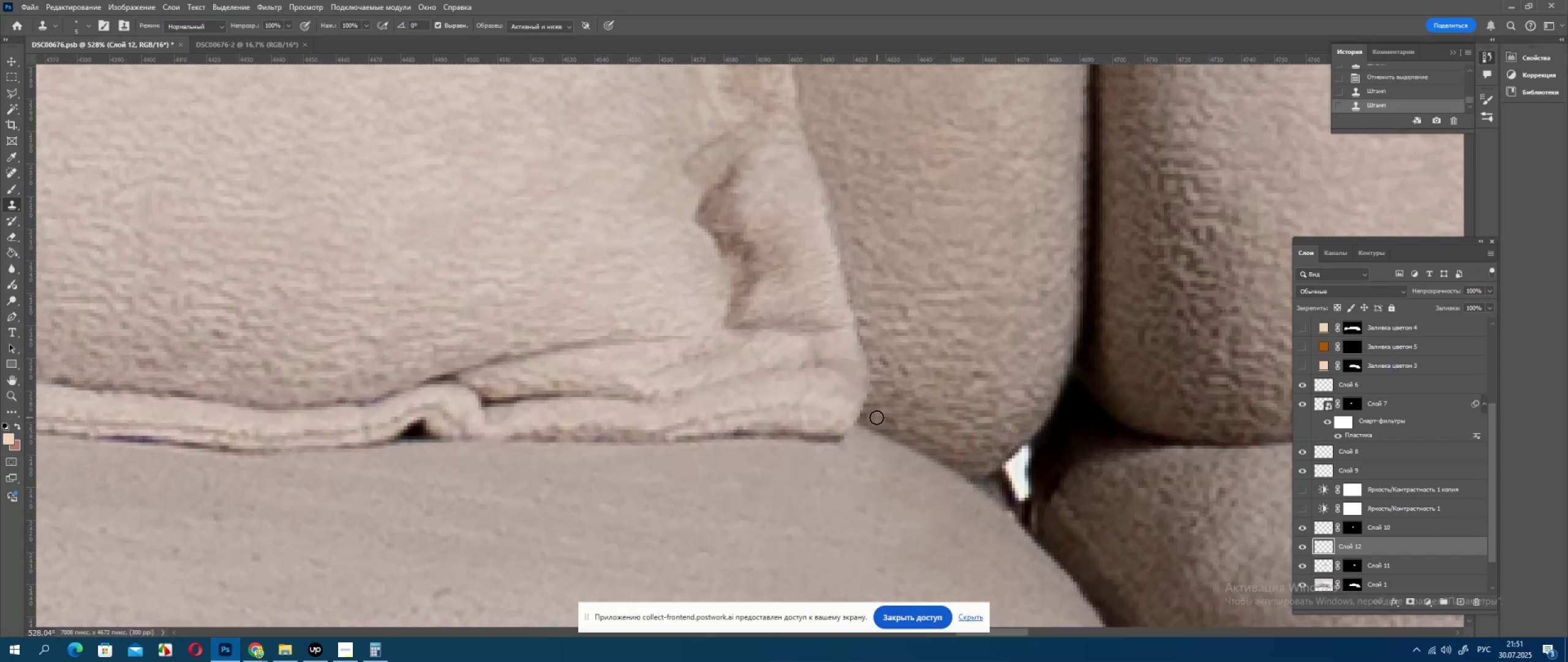 
left_click([876, 419])
 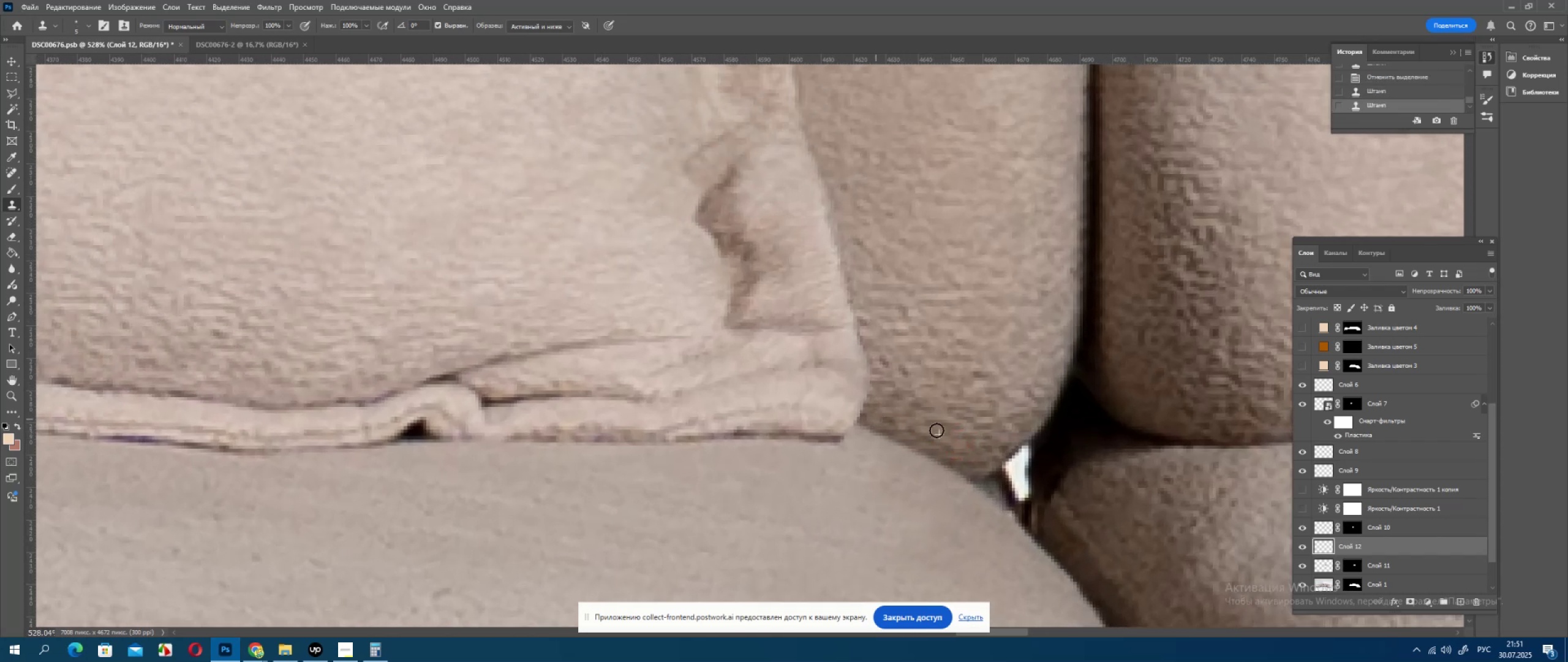 
hold_key(key=AltLeft, duration=0.71)
scroll: coordinate [973, 442], scroll_direction: down, amount: 11.0
 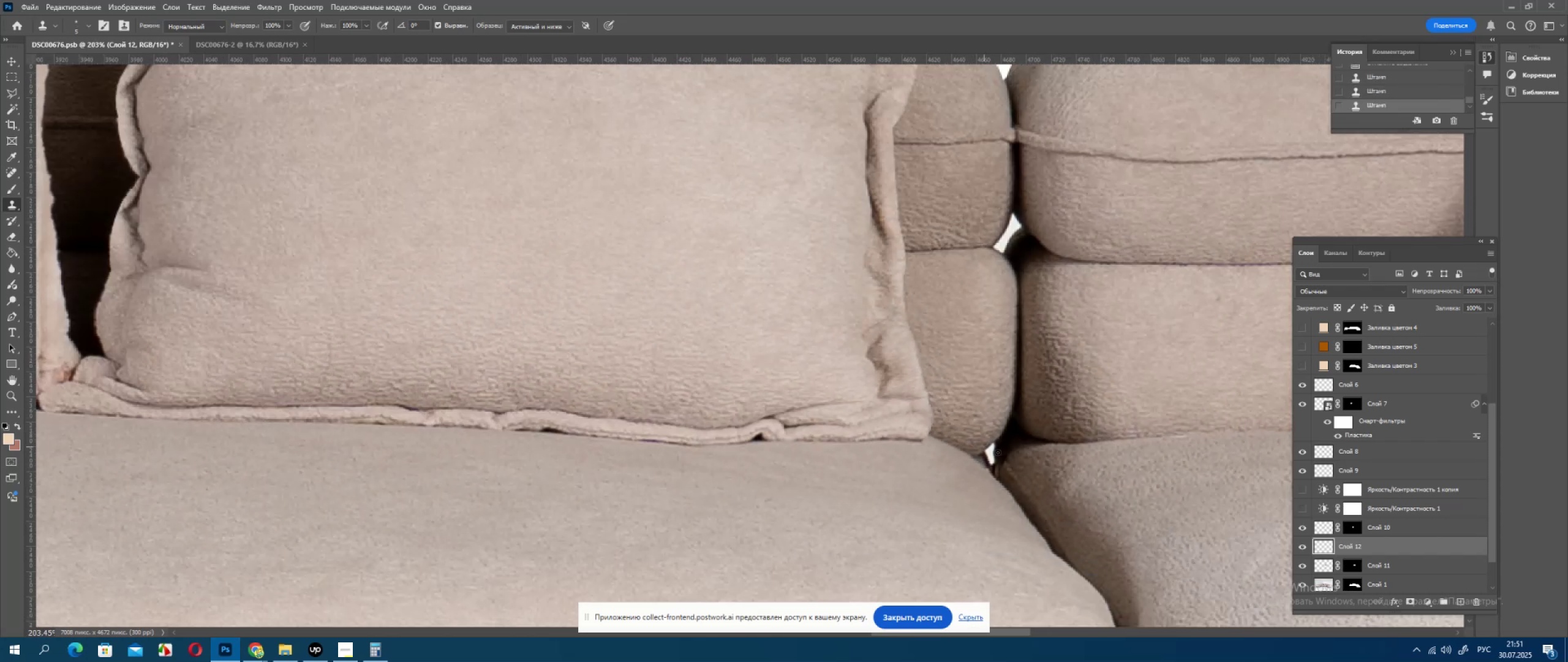 
hold_key(key=AltLeft, duration=0.33)
scroll: coordinate [1003, 457], scroll_direction: down, amount: 5.0
 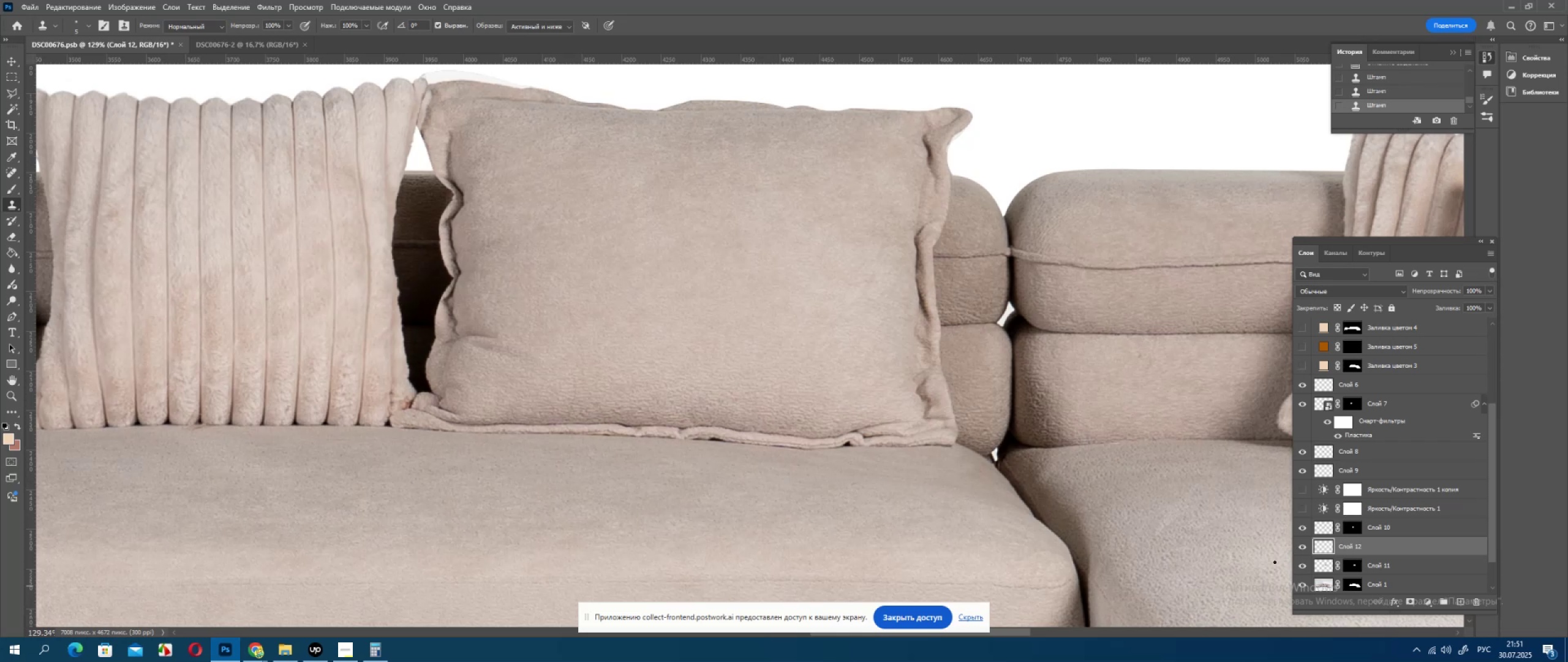 
double_click([1300, 546])
 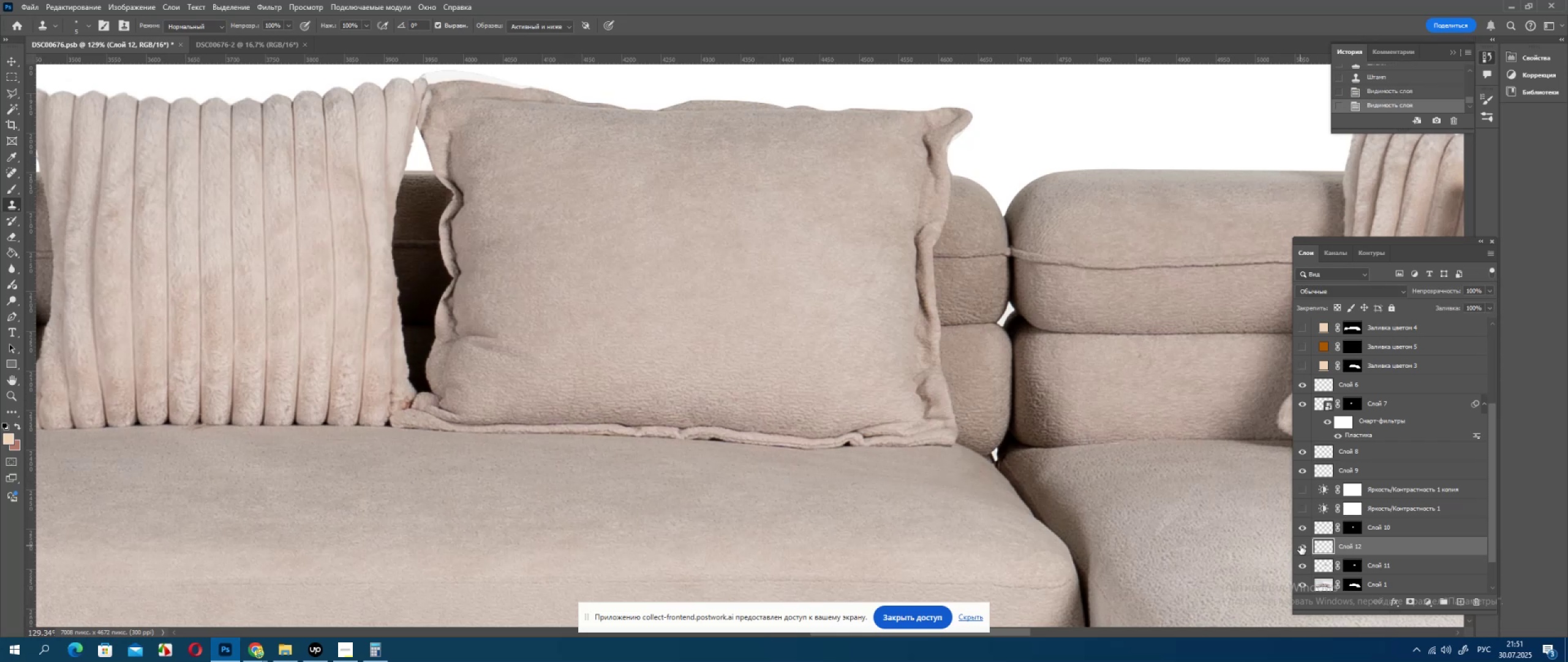 
hold_key(key=AltLeft, duration=0.43)
scroll: coordinate [749, 471], scroll_direction: up, amount: 6.0
 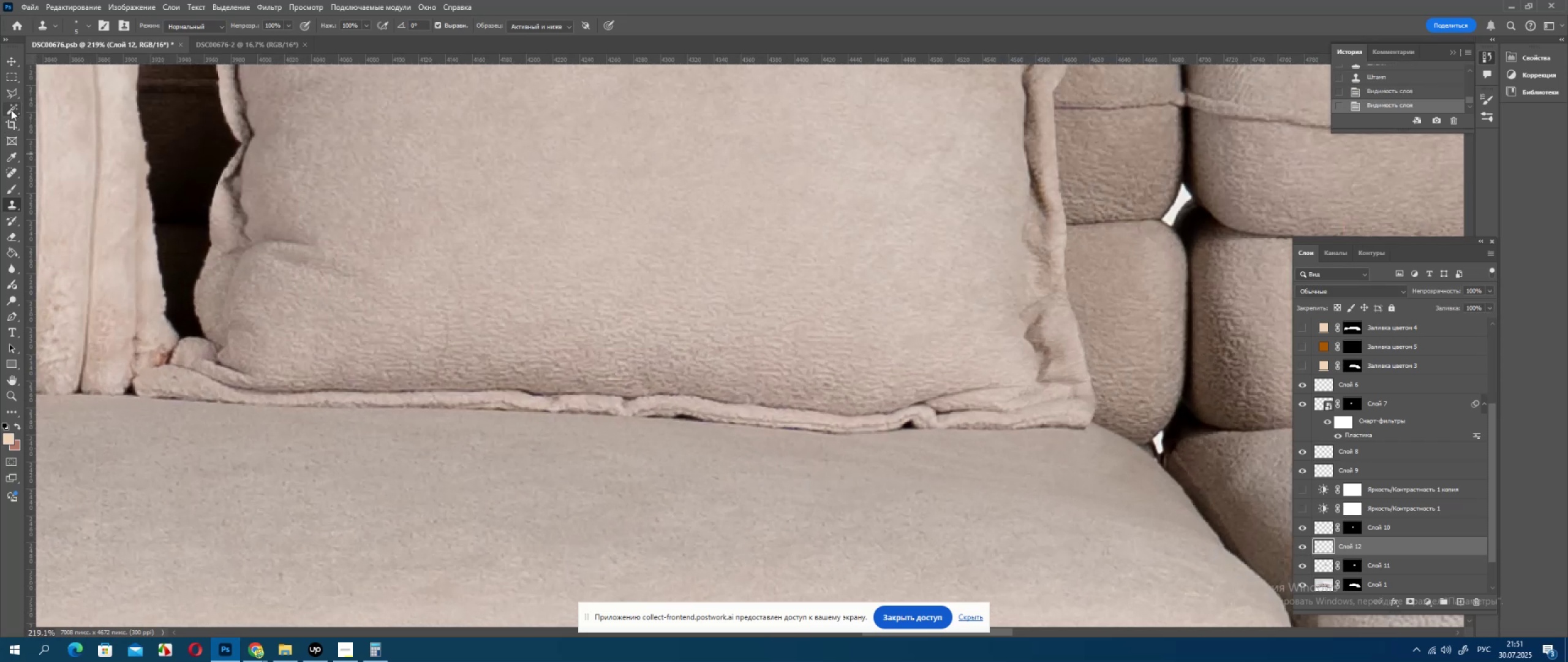 
left_click([7, 89])
 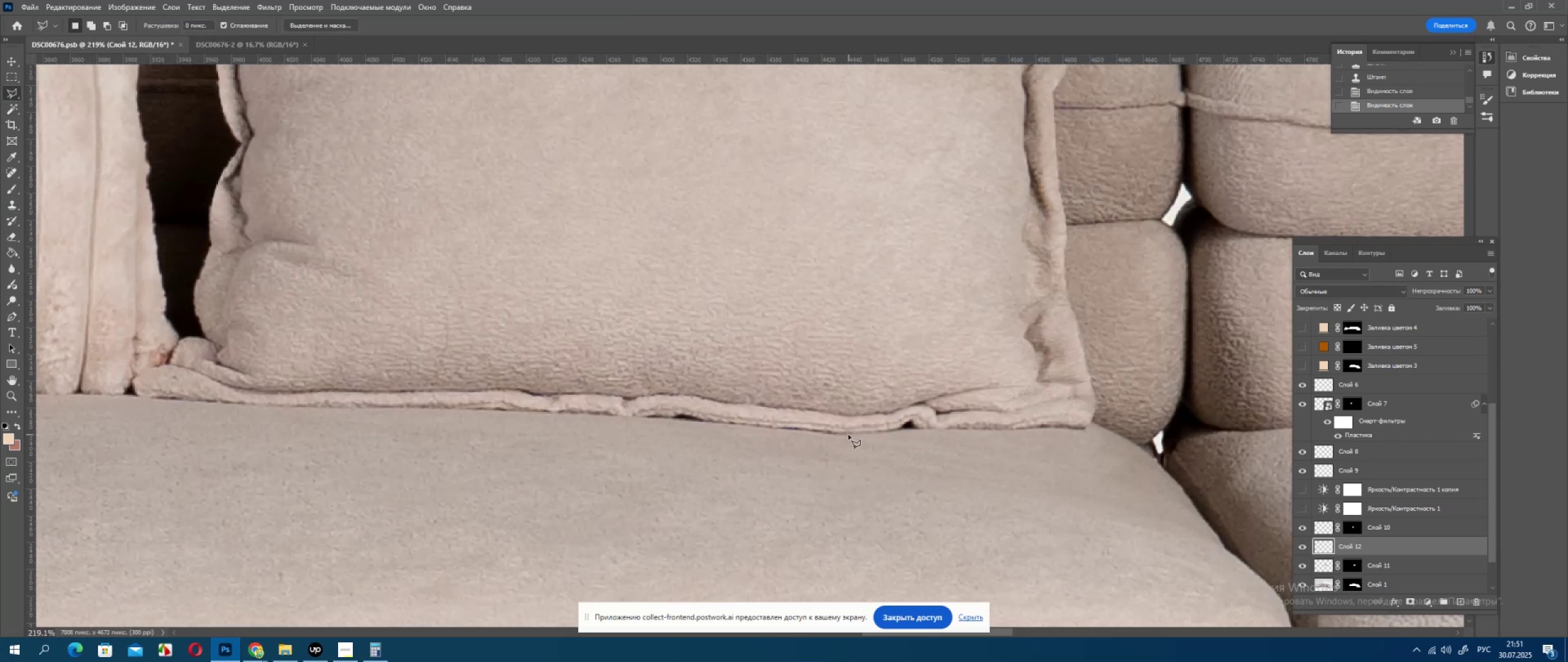 
left_click([846, 434])
 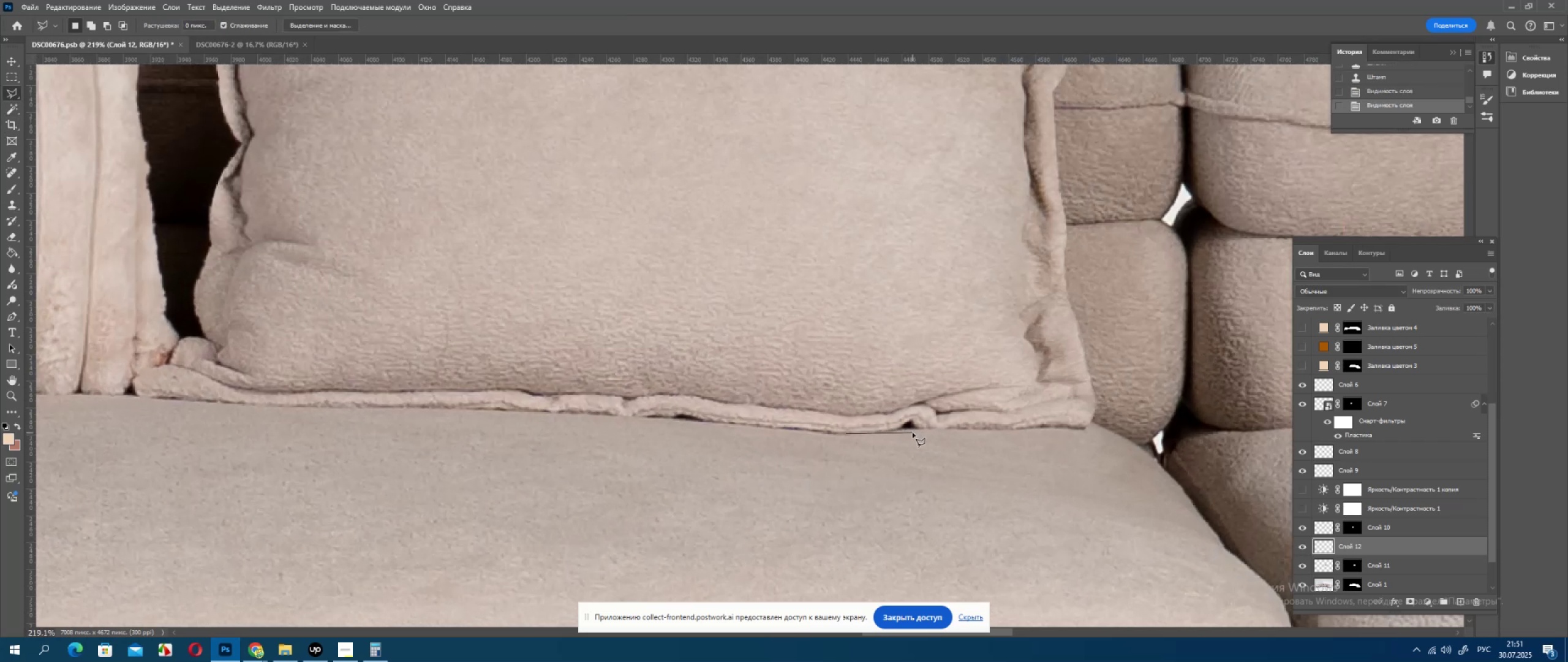 
left_click_drag(start_coordinate=[890, 392], to_coordinate=[858, 380])
 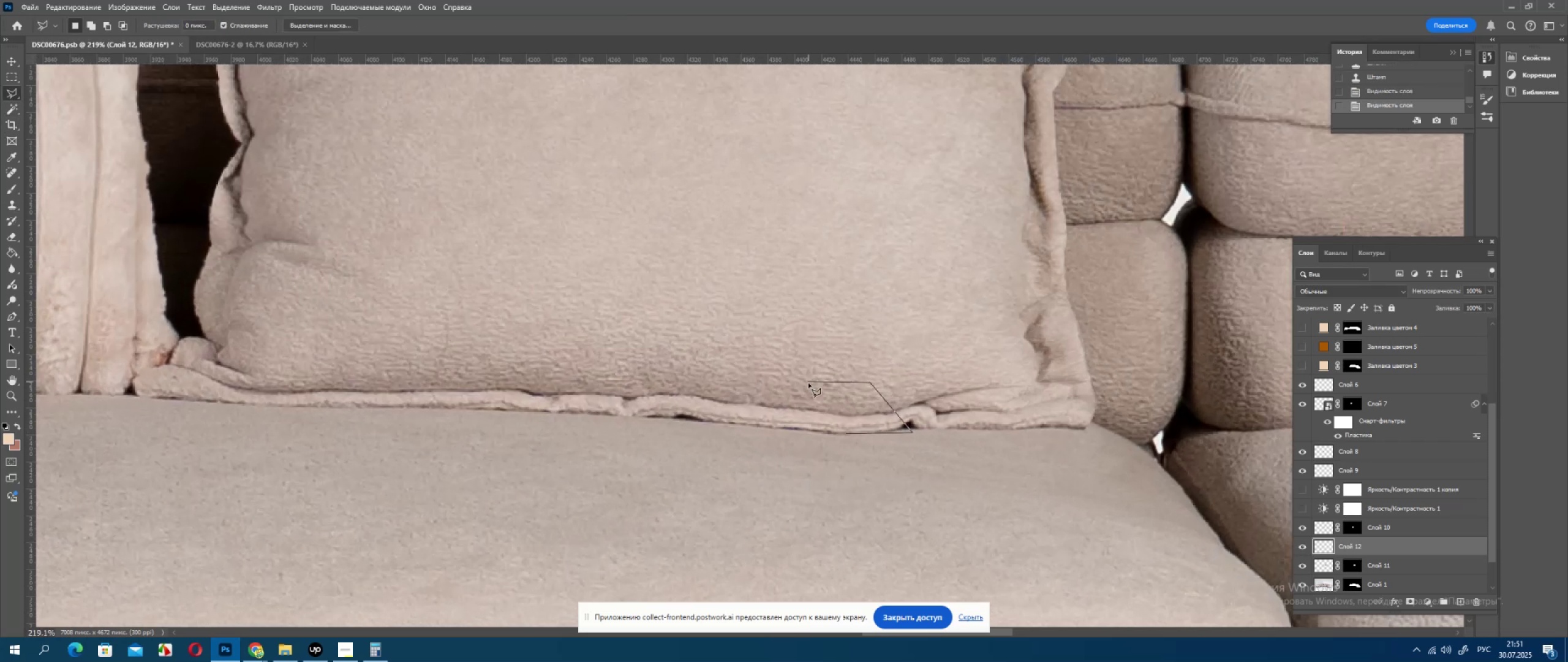 
triple_click([809, 383])
 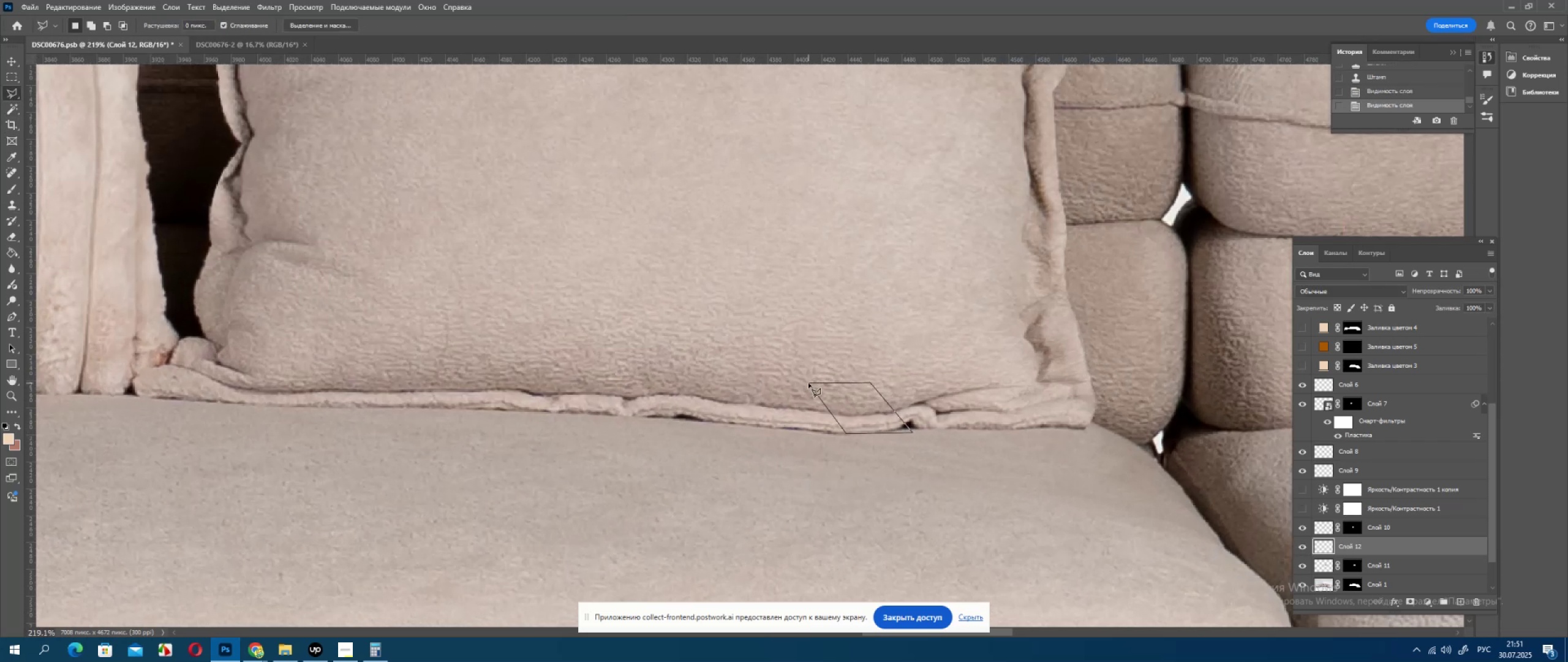 
triple_click([809, 383])
 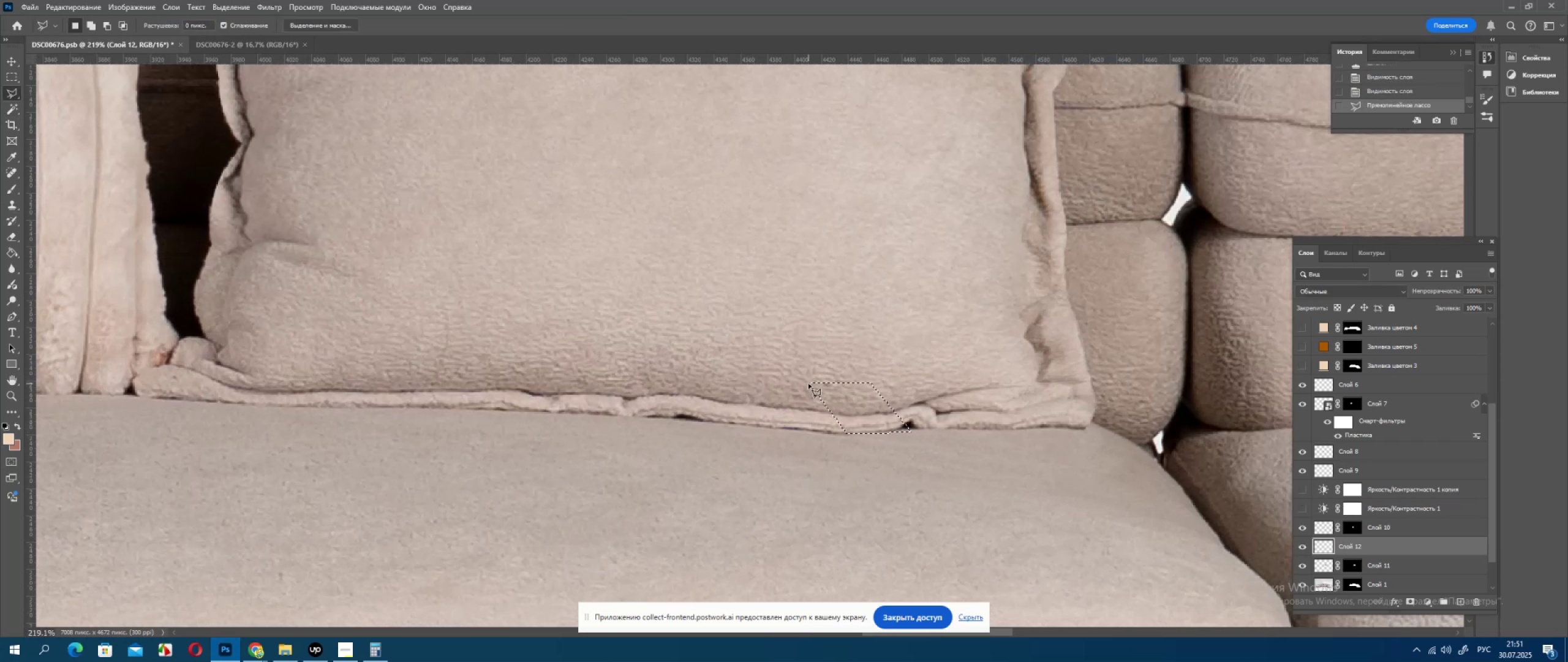 
key(Delete)
 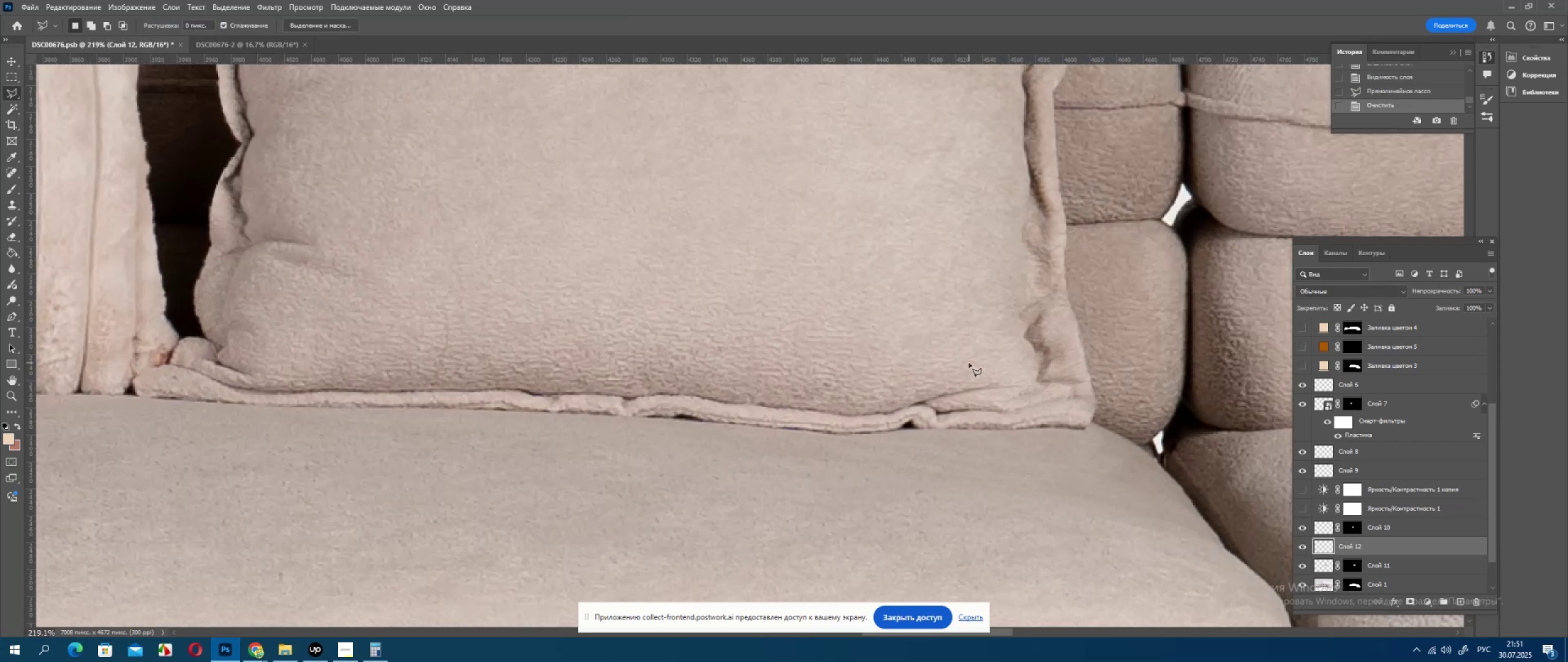 
double_click([969, 363])
 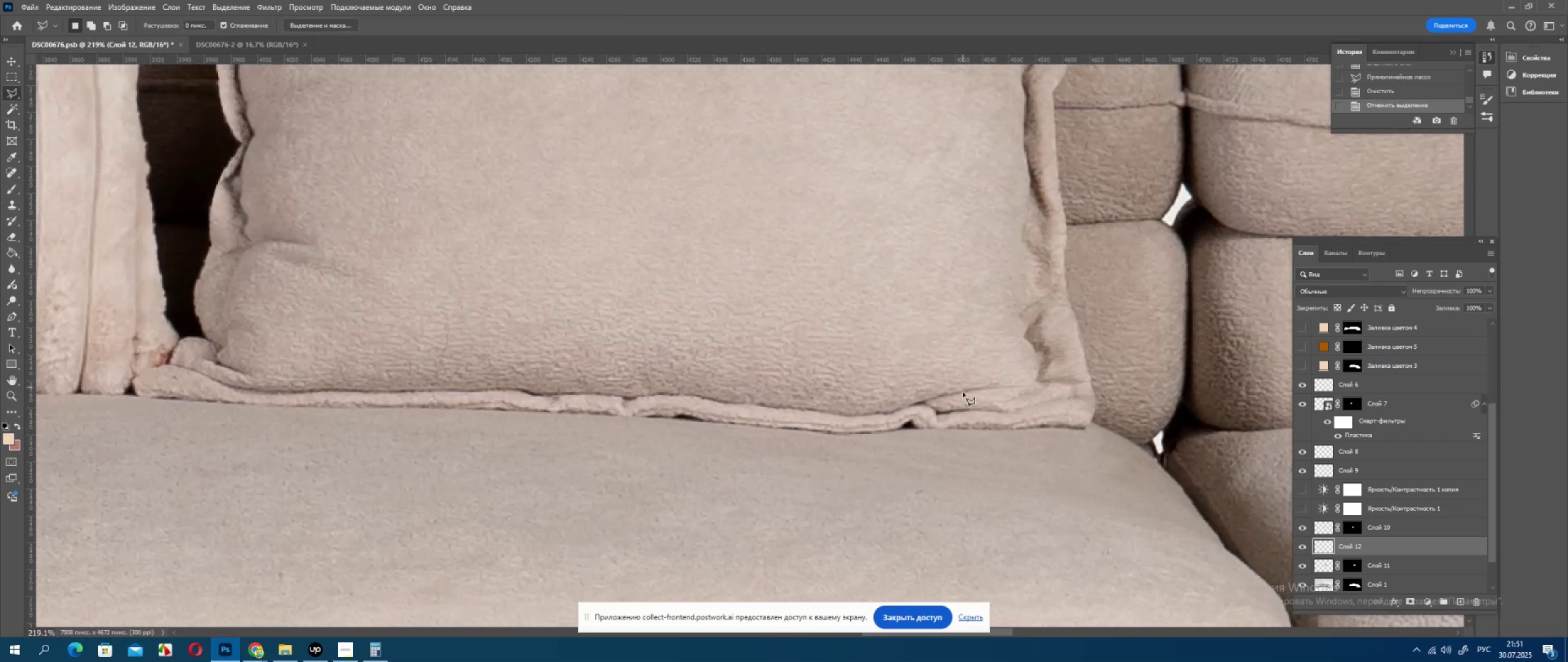 
hold_key(key=AltLeft, duration=0.33)
scroll: coordinate [965, 397], scroll_direction: down, amount: 6.0
 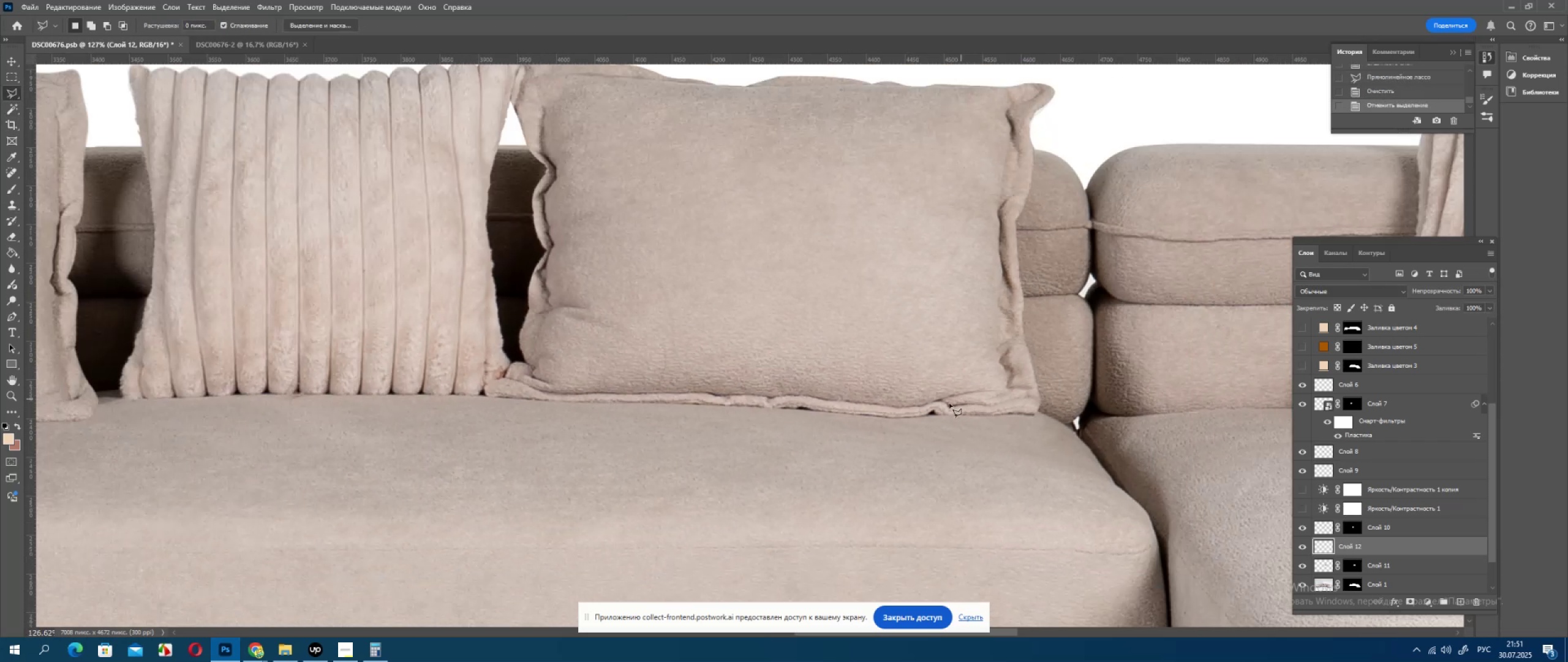 
key(Alt+AltLeft)
 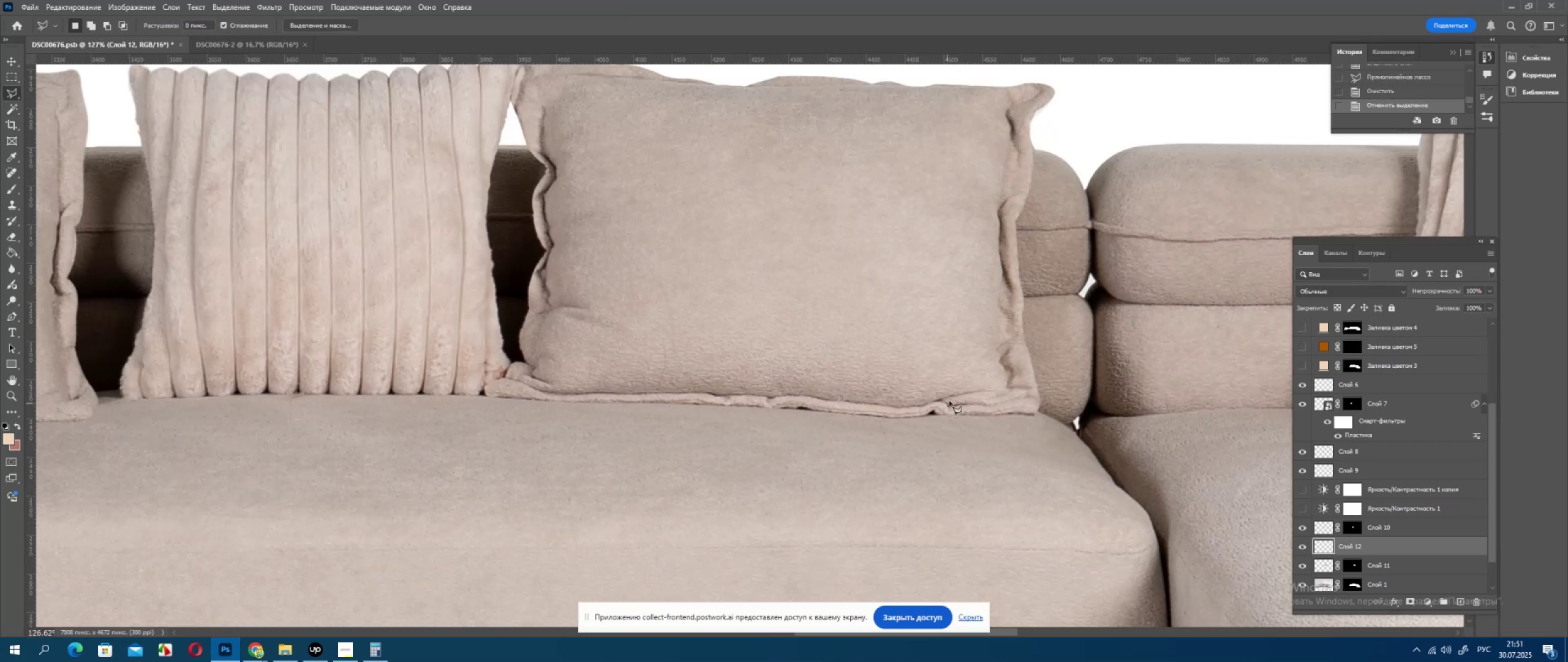 
scroll: coordinate [947, 400], scroll_direction: down, amount: 5.0
 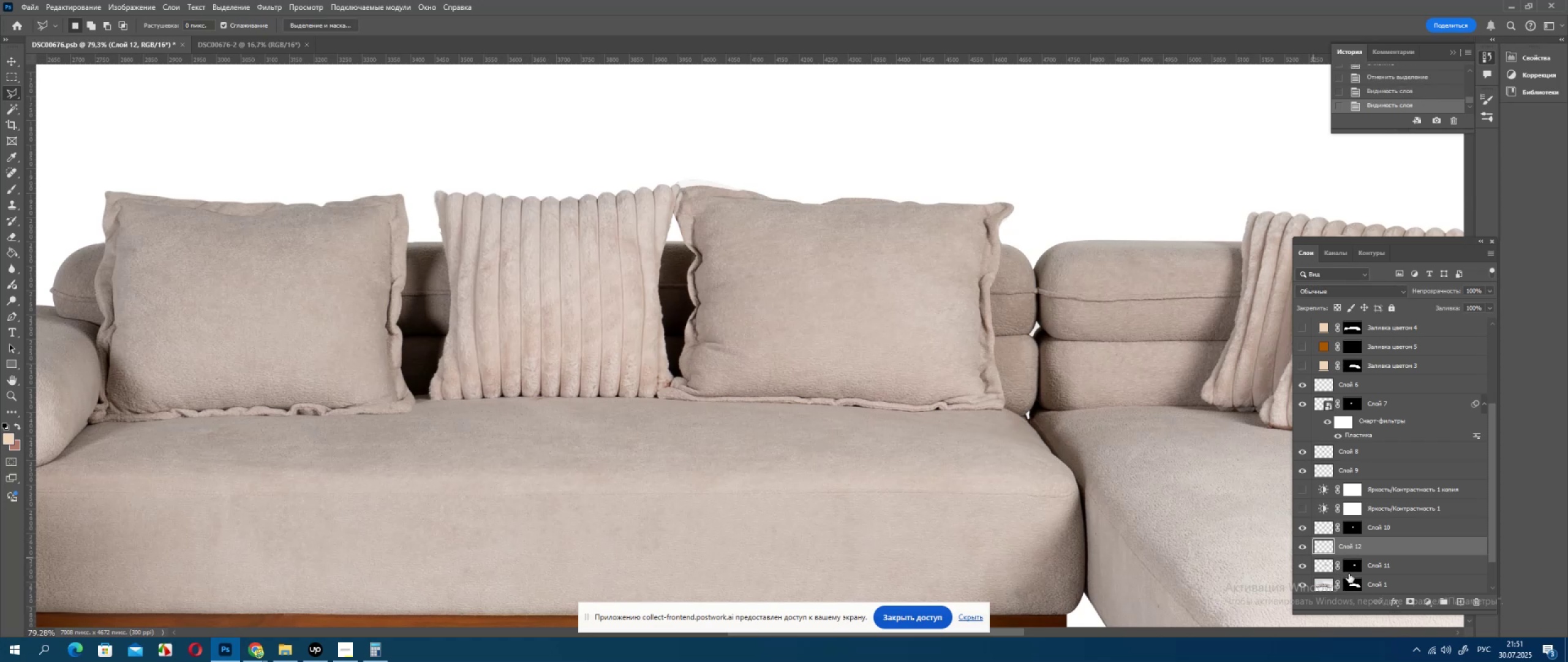 
left_click([6, 83])
 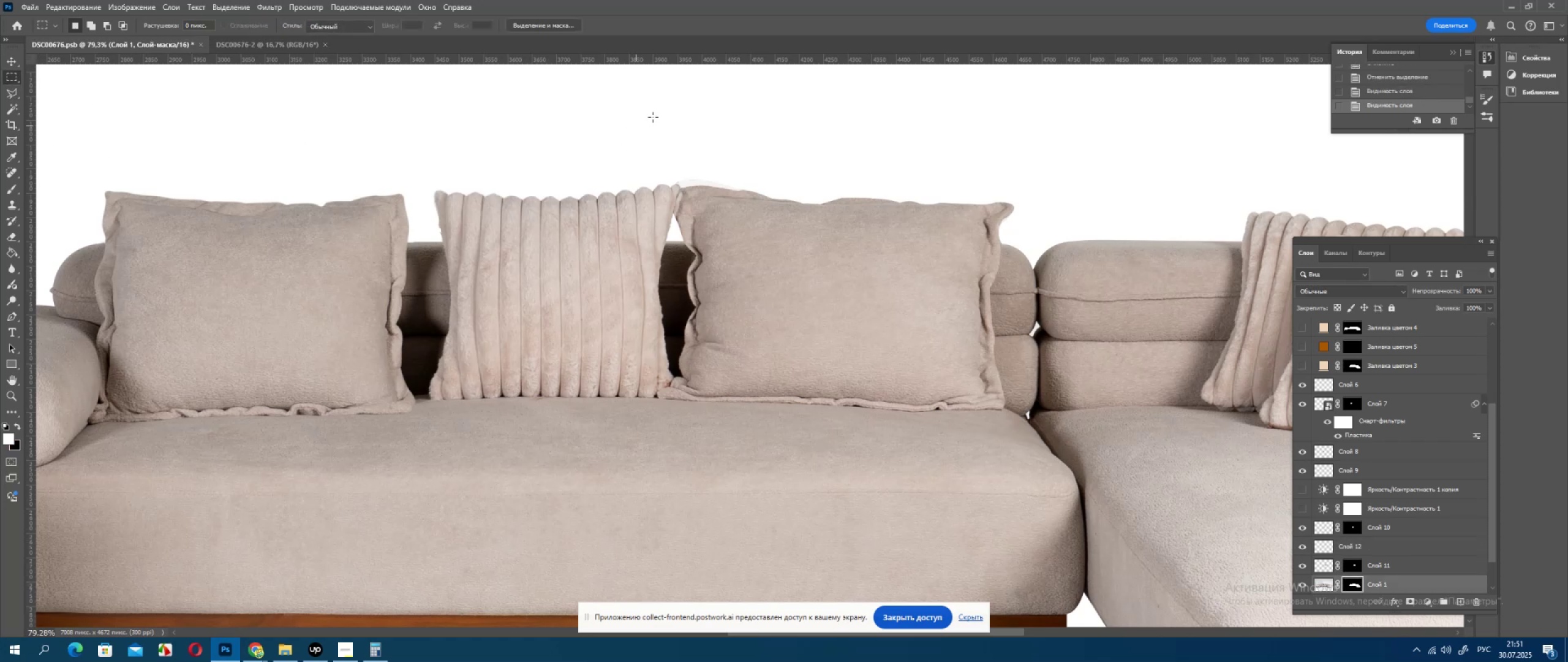 
left_click_drag(start_coordinate=[654, 120], to_coordinate=[1024, 238])
 